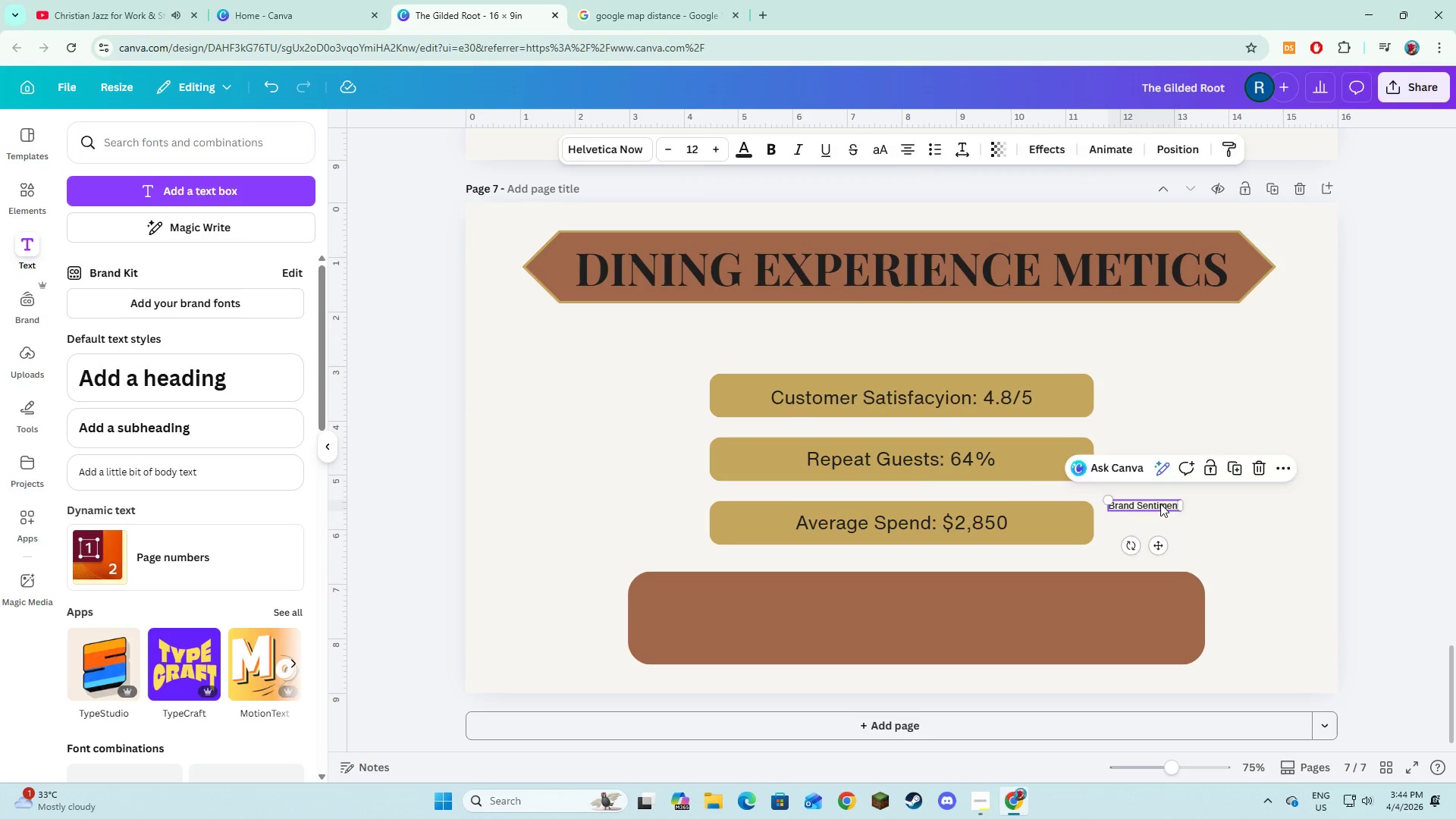 
triple_click([1160, 504])
 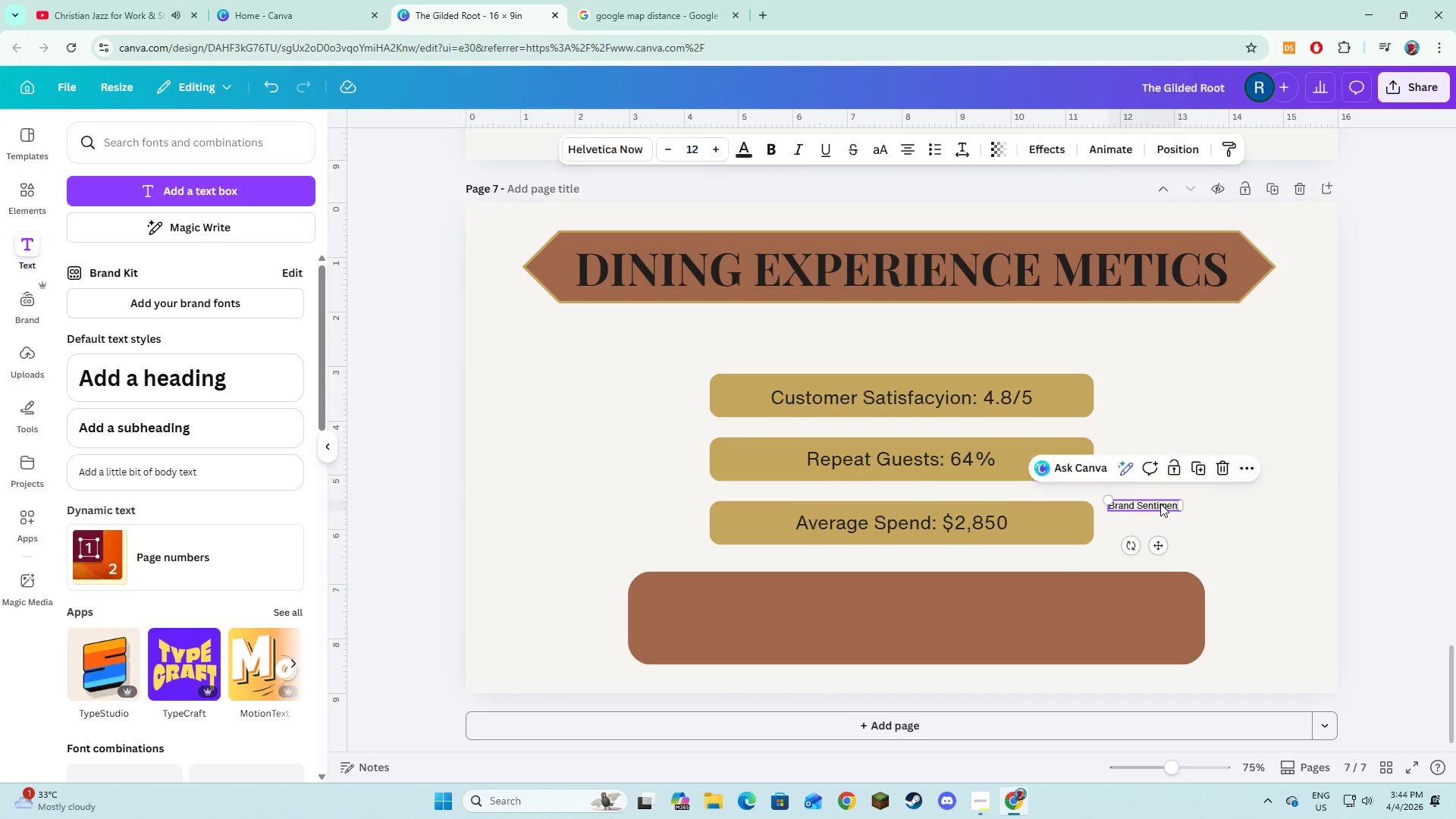 
triple_click([1160, 504])
 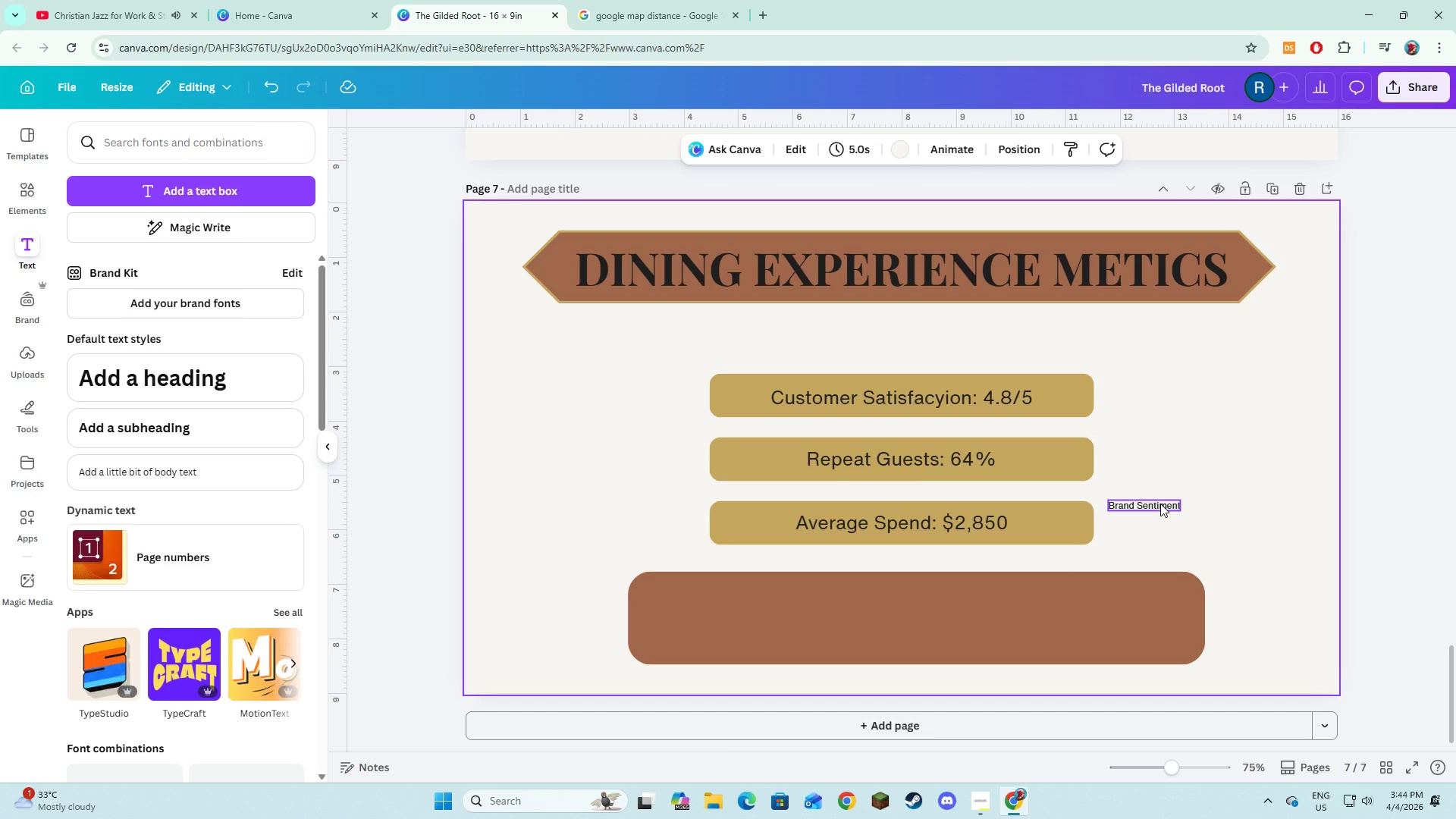 
left_click([1160, 504])
 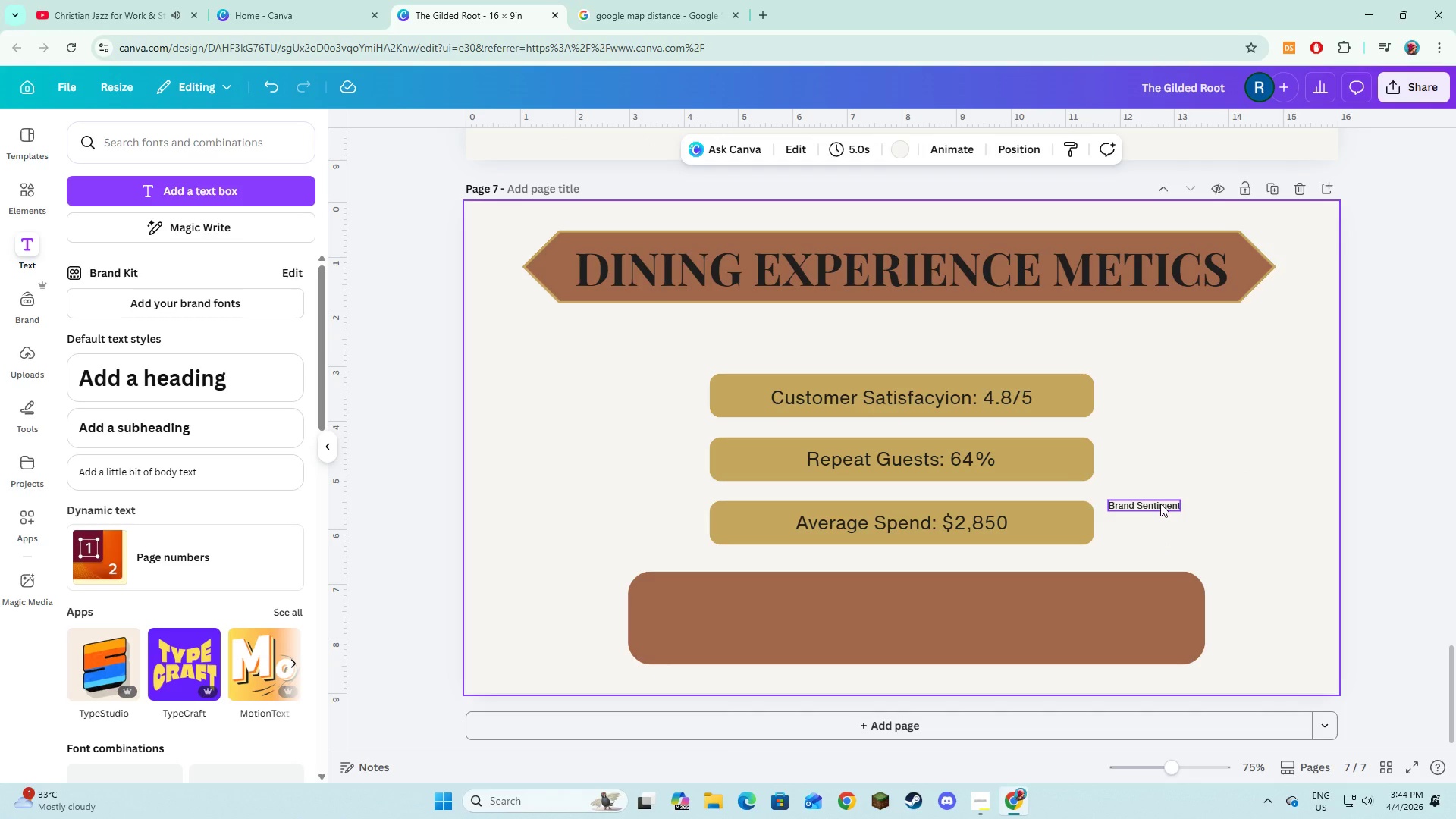 
key(Control+A)
 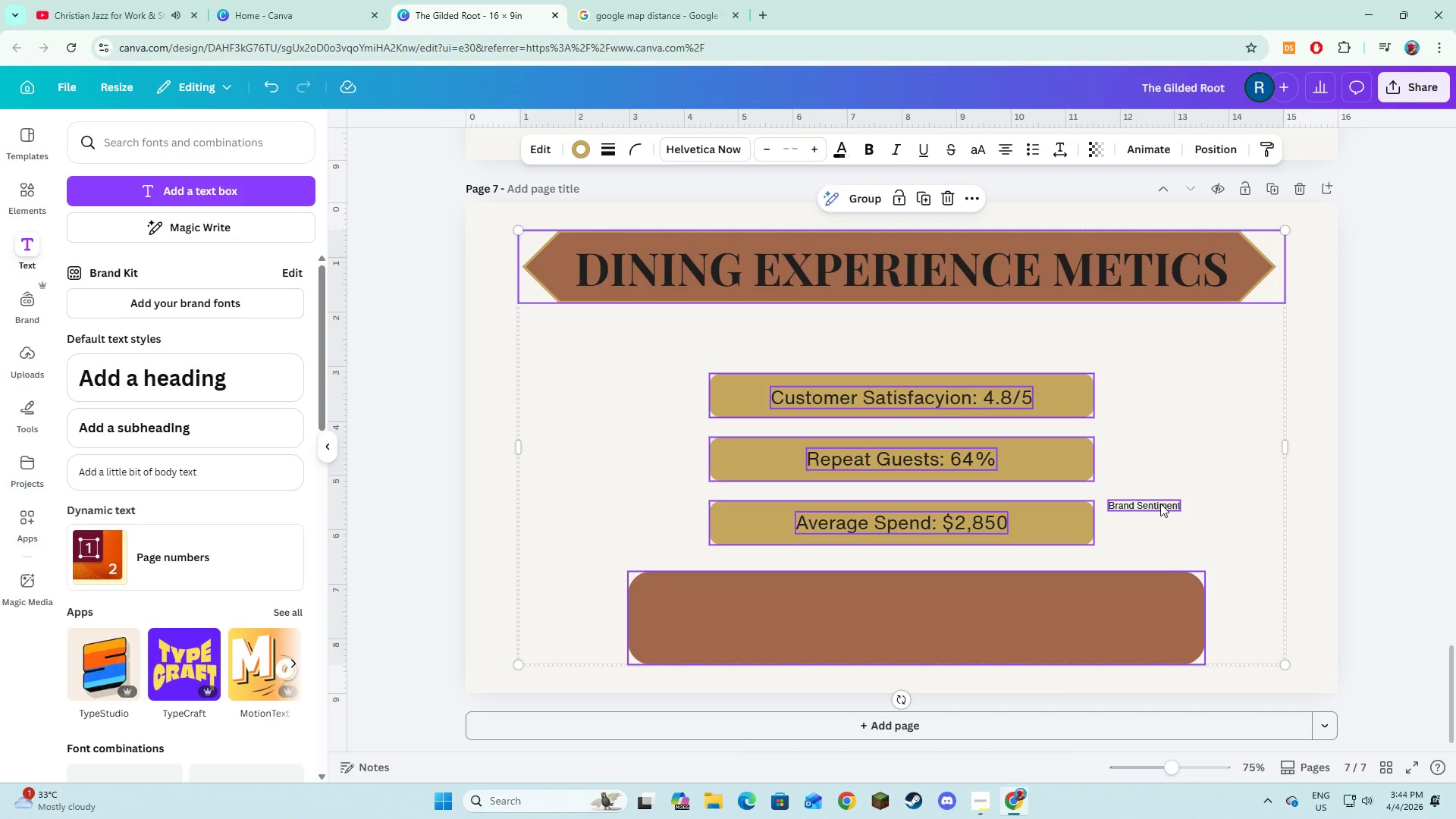 
left_click([1160, 504])
 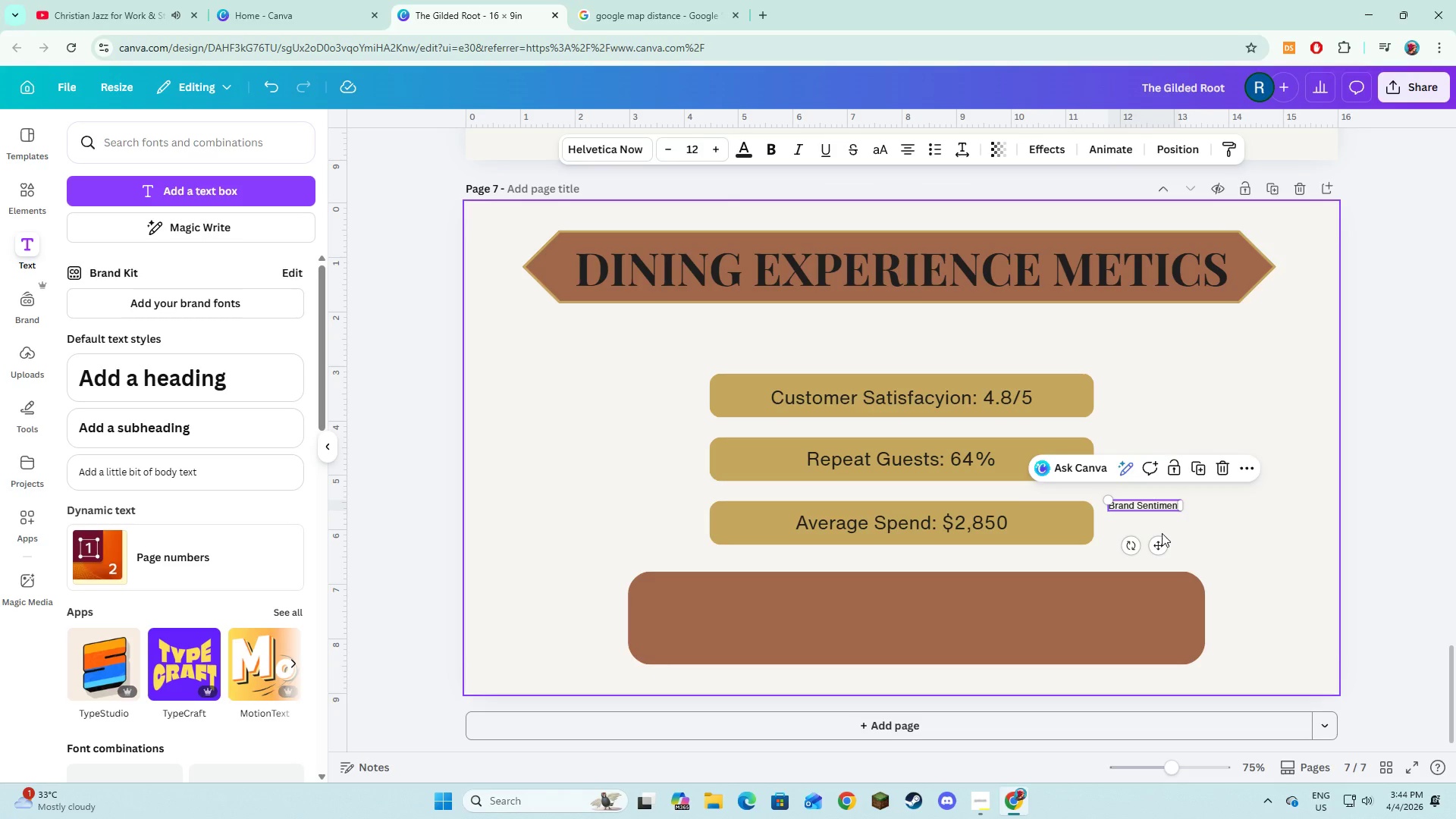 
double_click([1162, 533])
 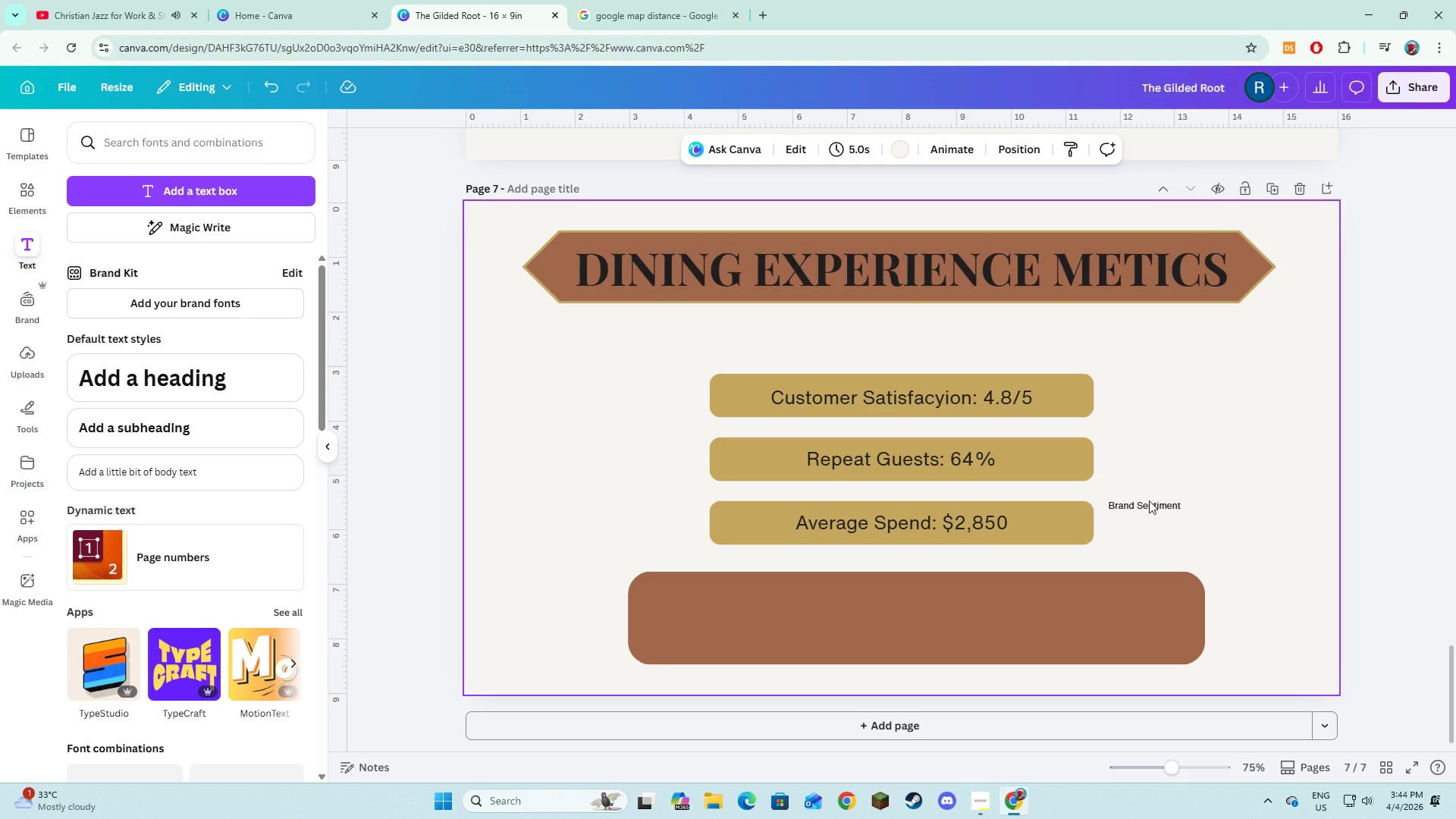 
double_click([1148, 503])
 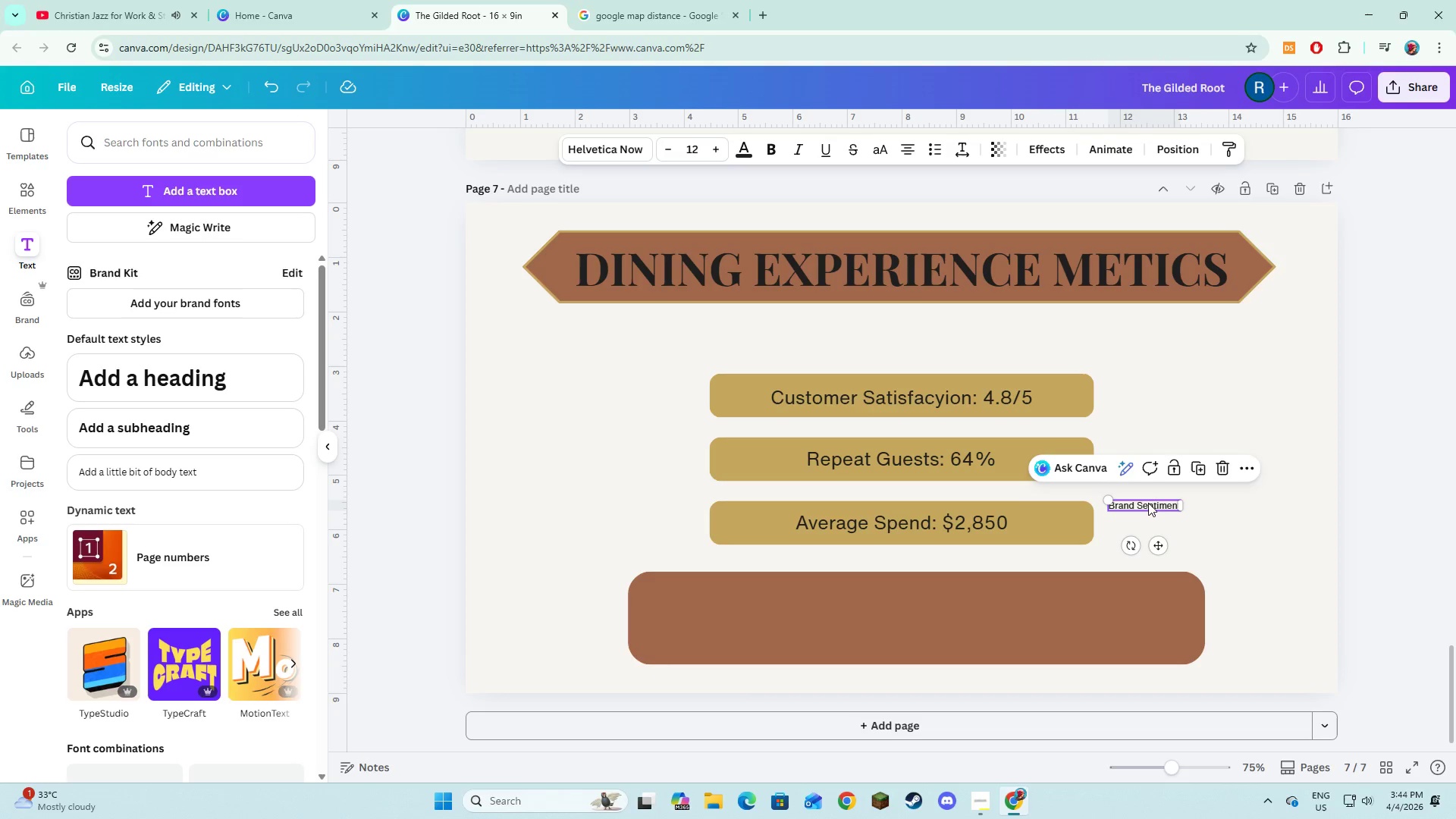 
triple_click([1148, 503])
 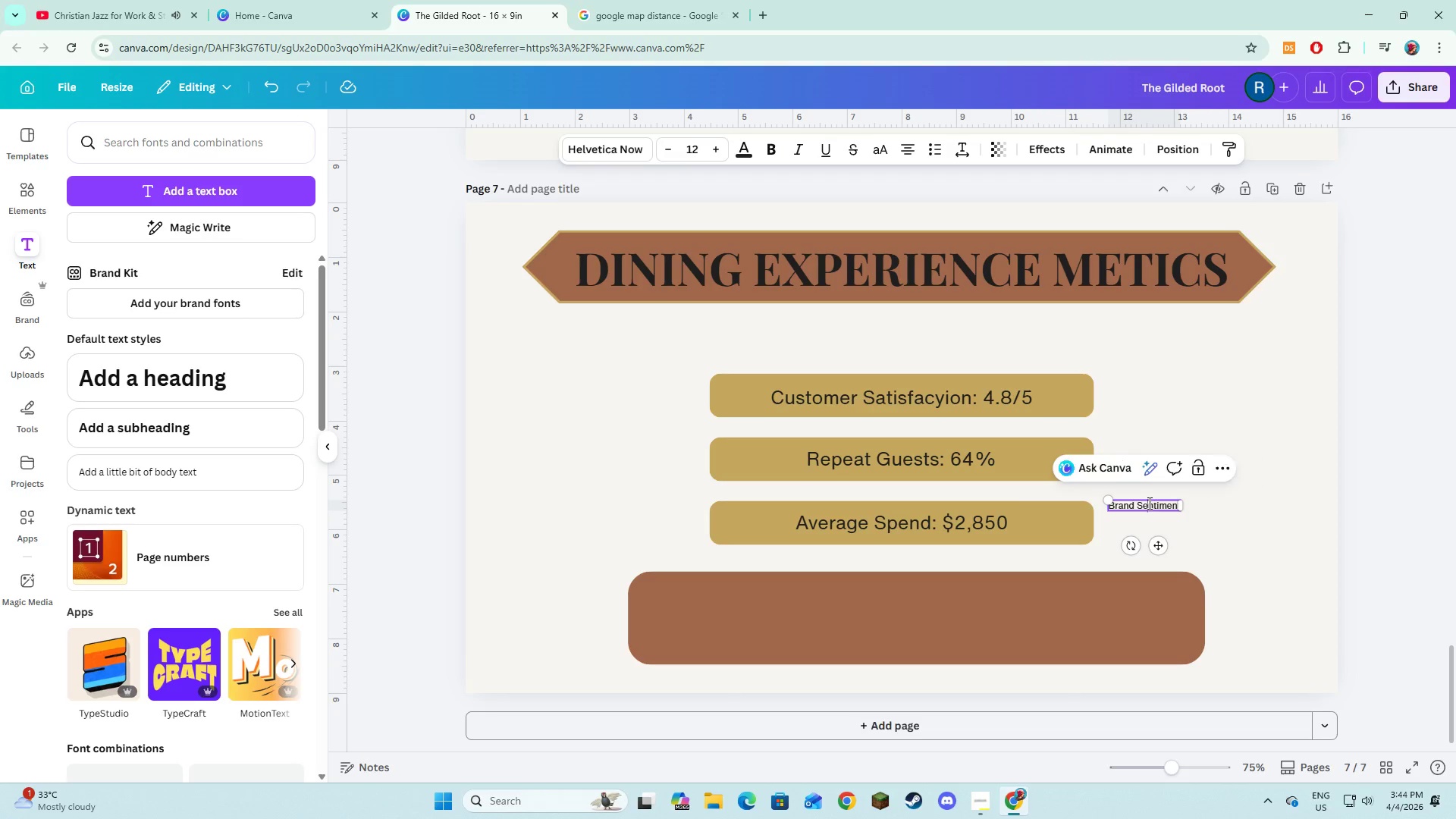 
triple_click([1148, 503])
 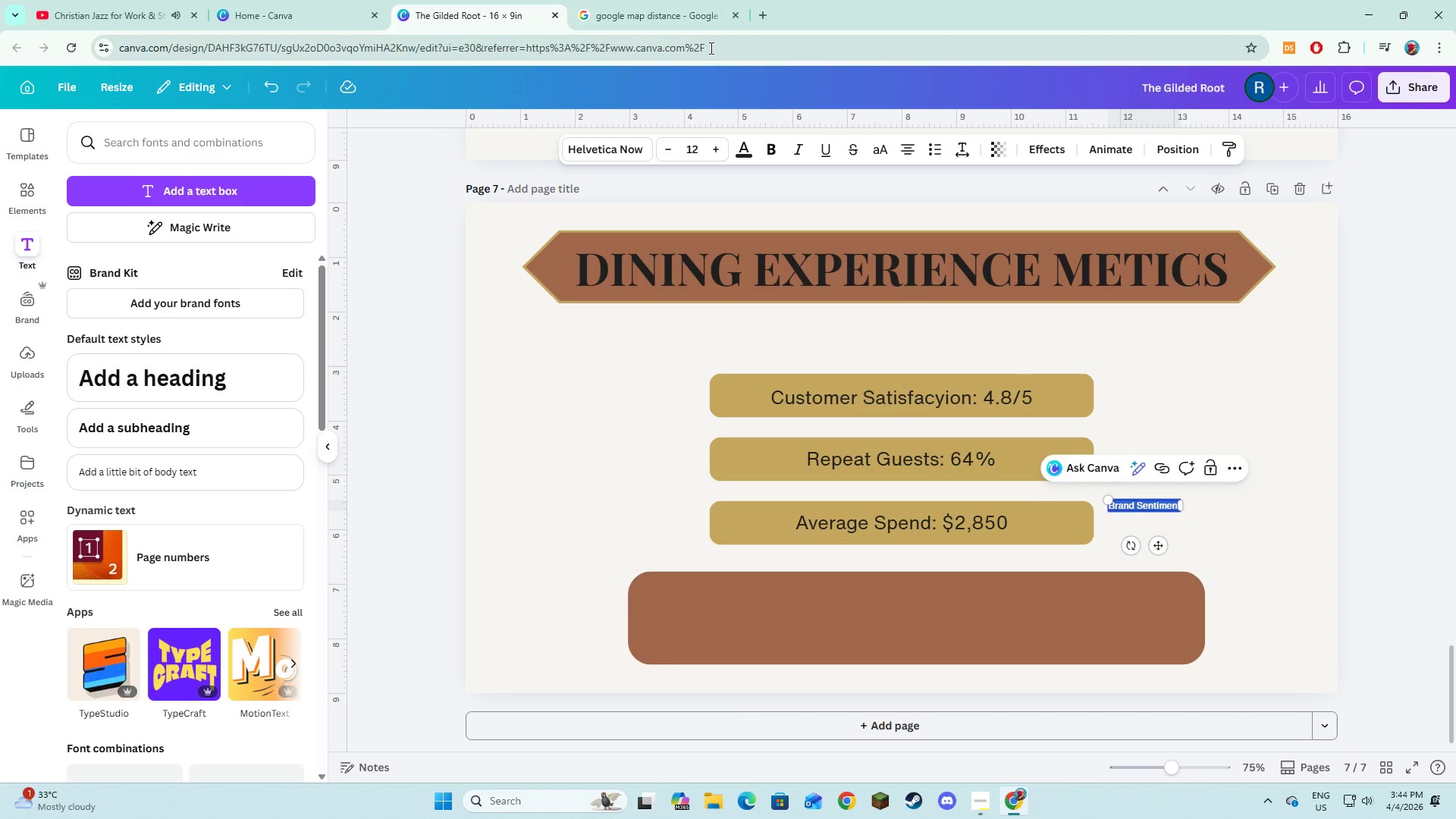 
double_click([713, 146])
 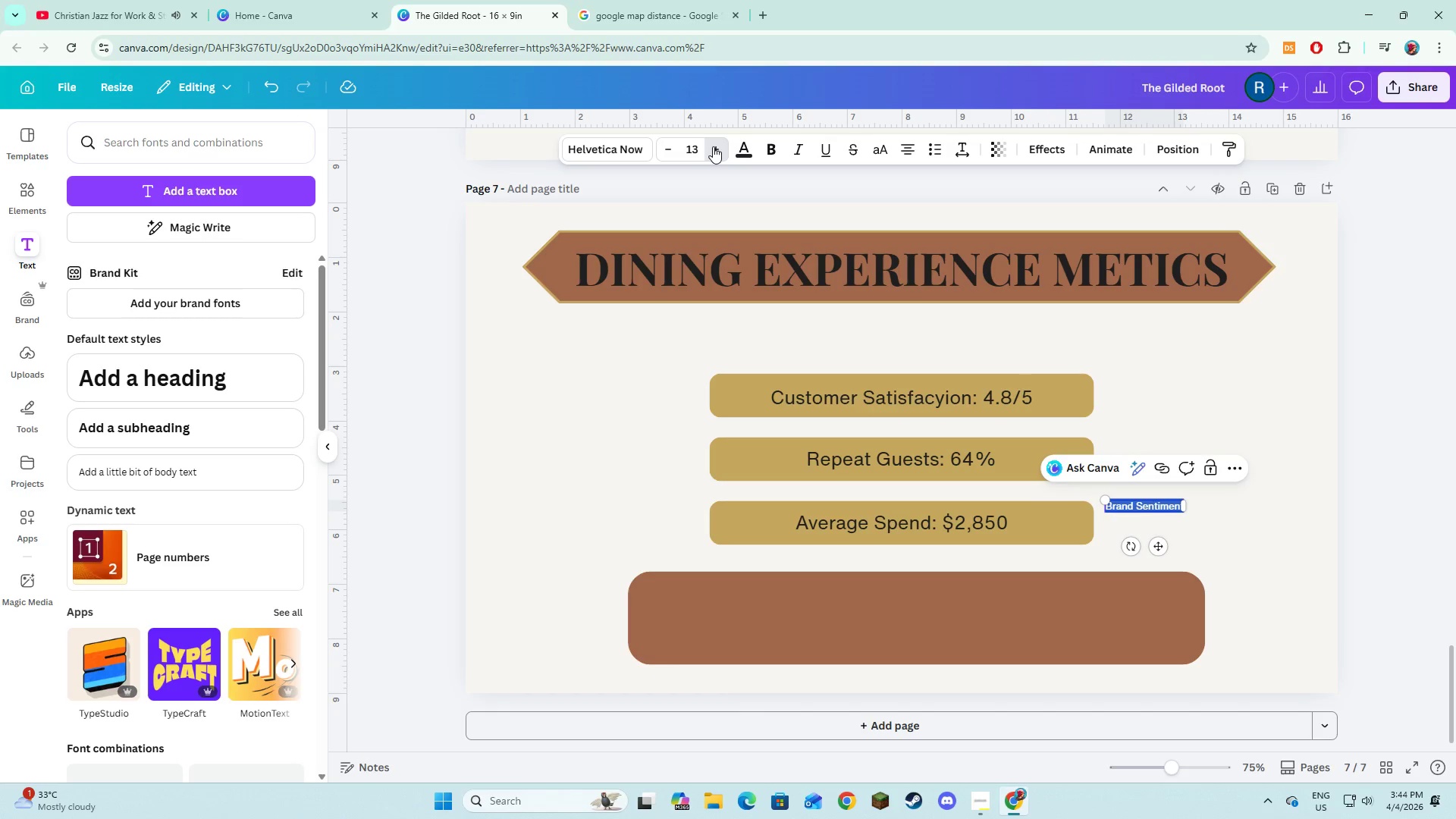 
triple_click([713, 146])
 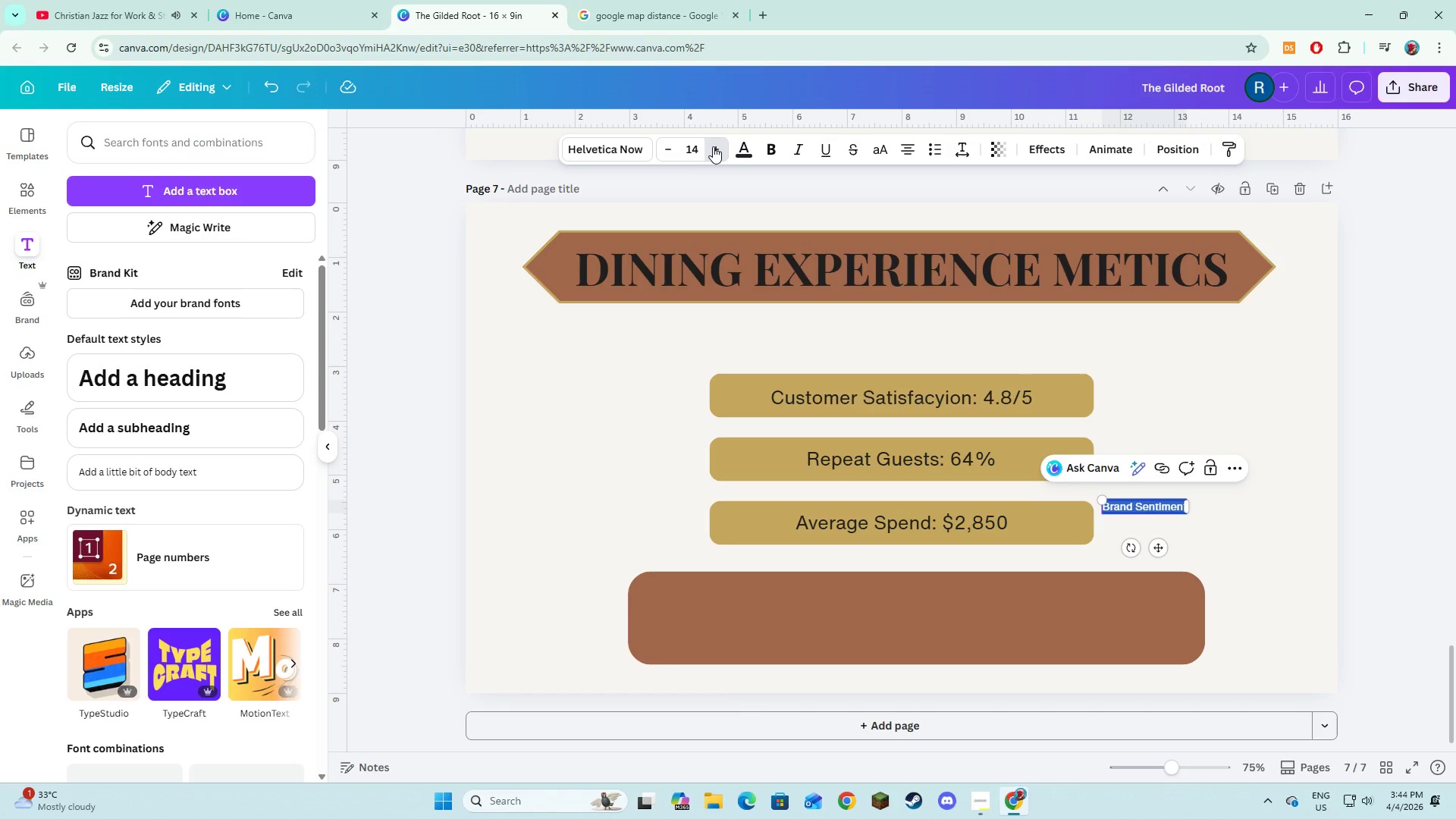 
triple_click([713, 146])
 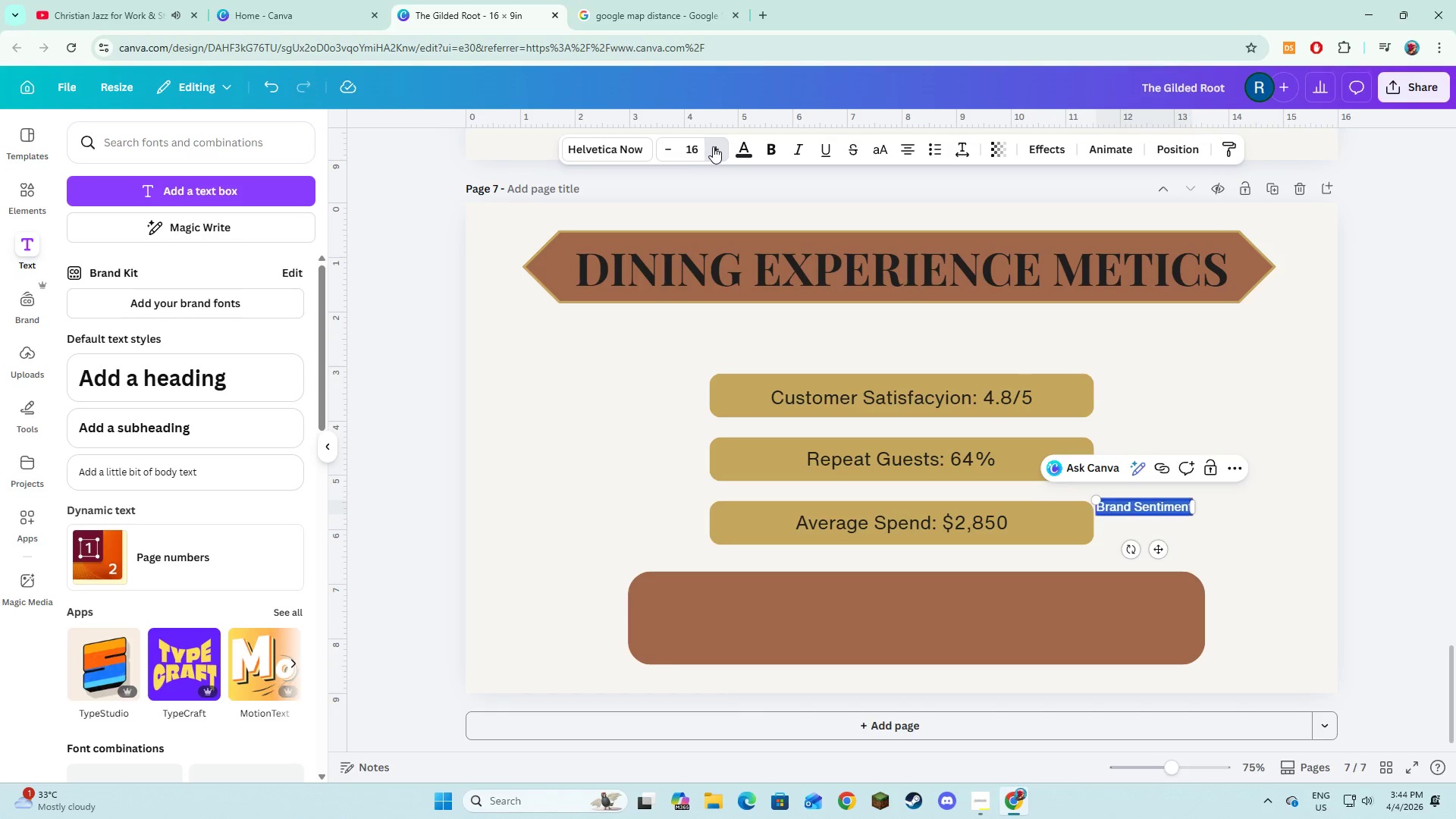 
triple_click([713, 146])
 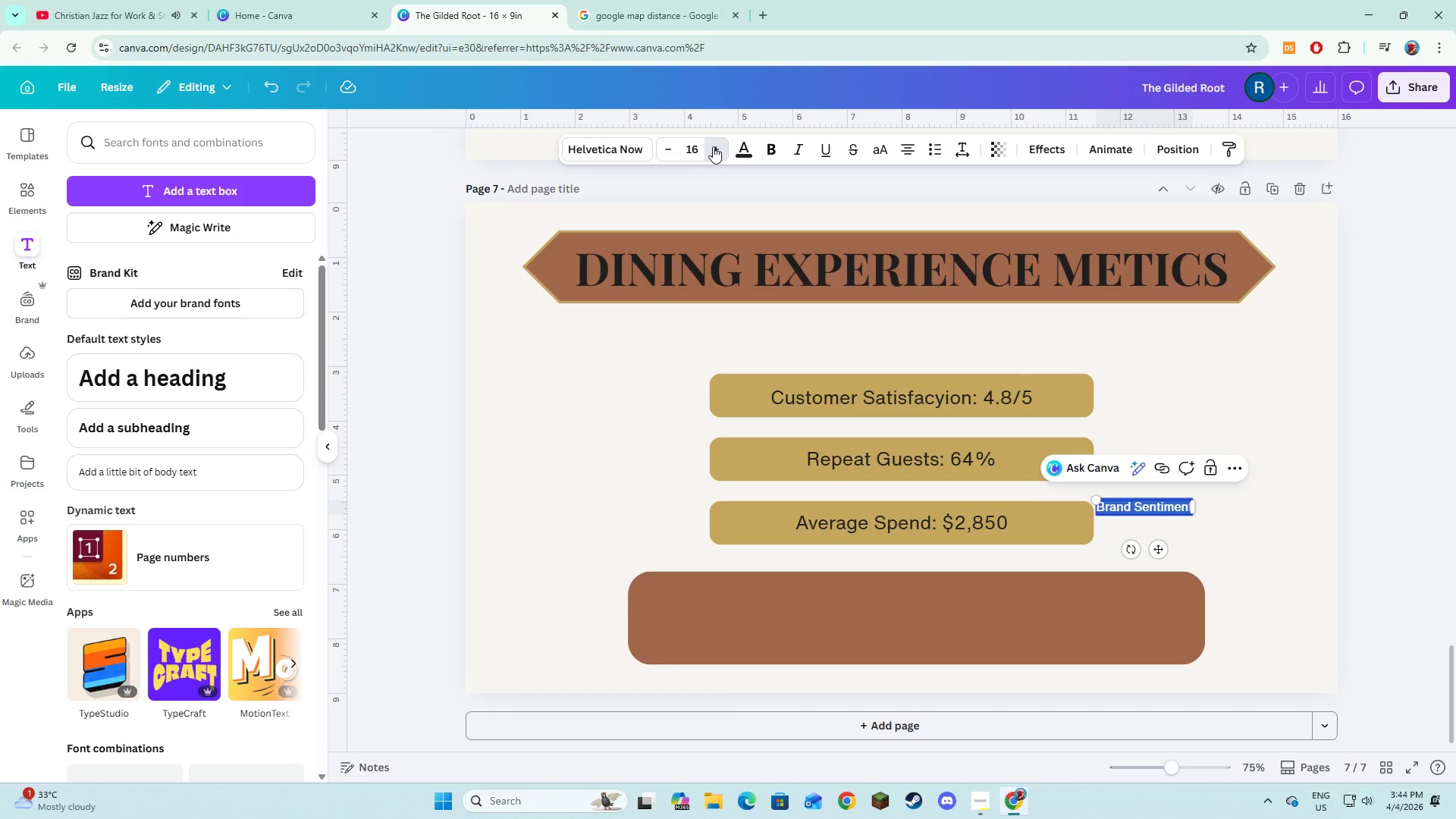 
triple_click([713, 146])
 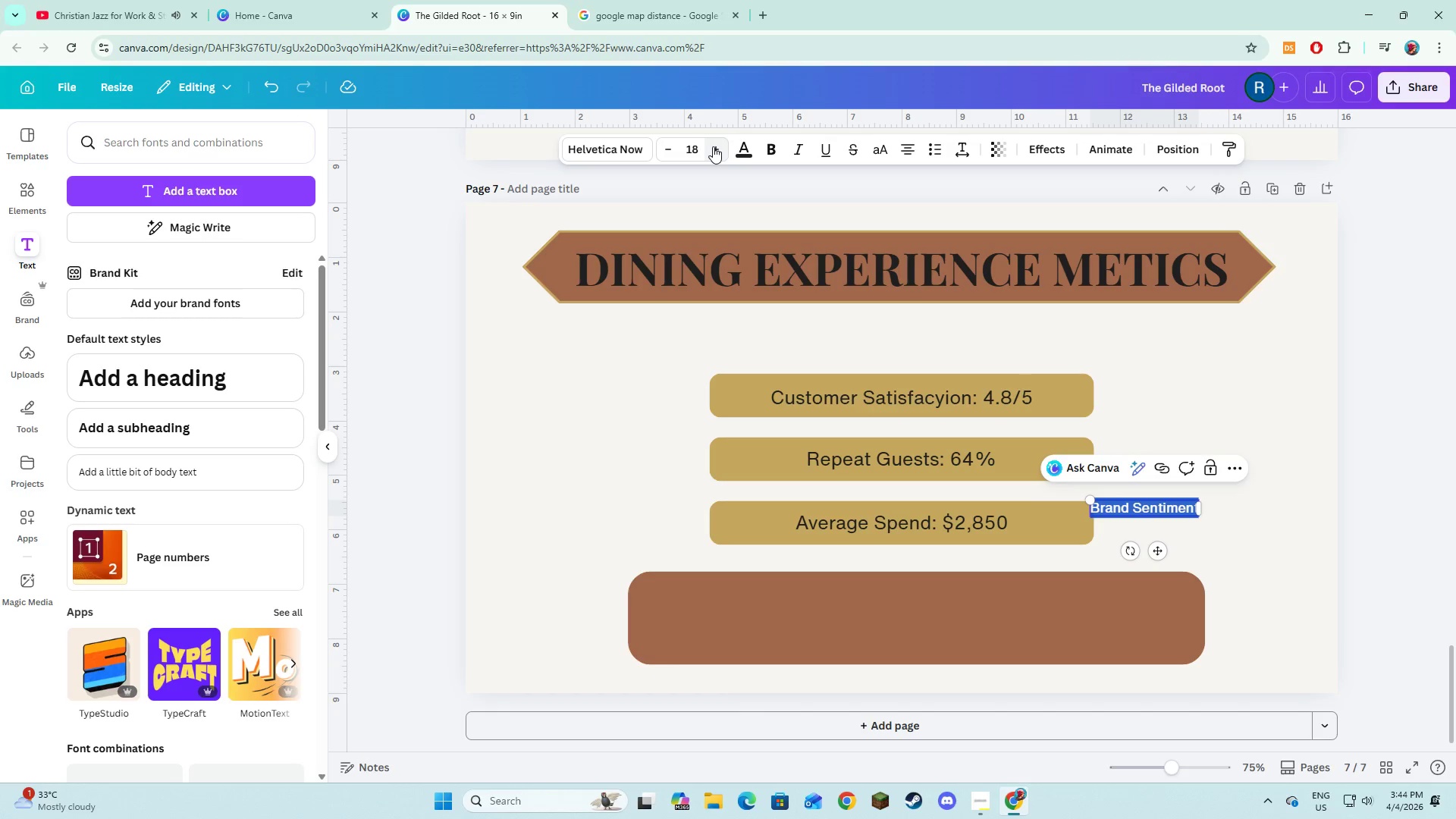 
triple_click([713, 146])
 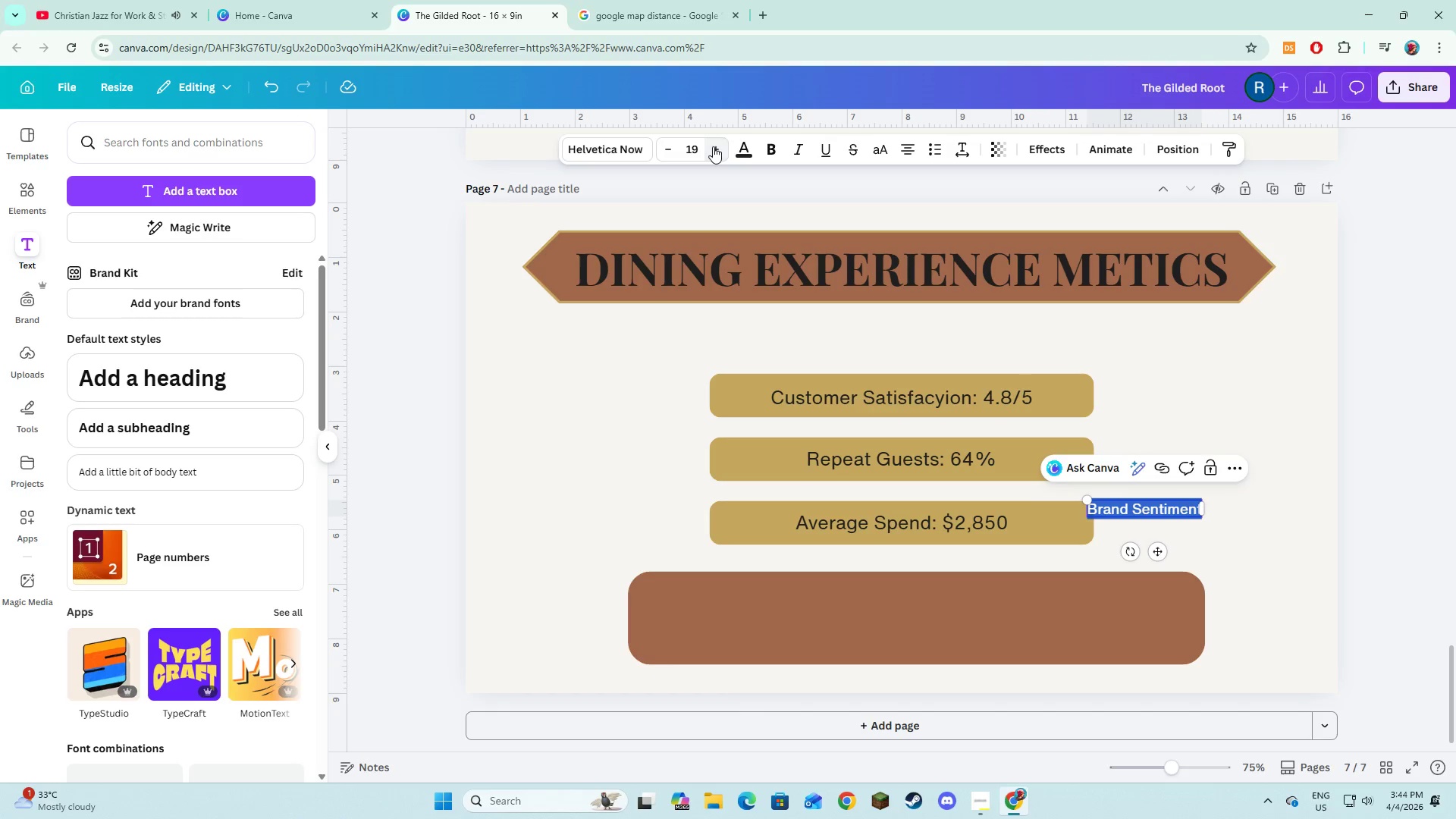 
triple_click([713, 146])
 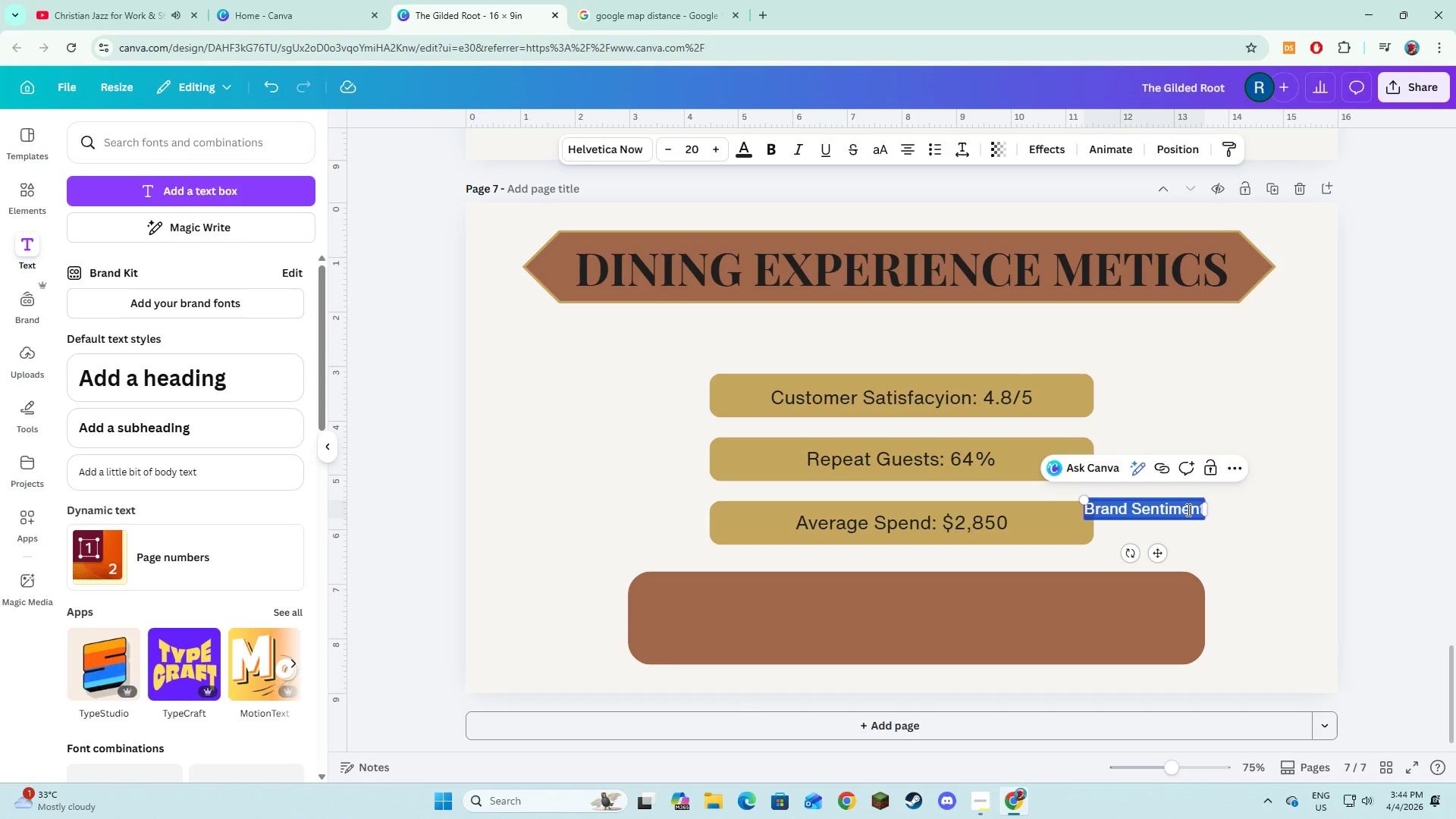 
left_click([1207, 507])
 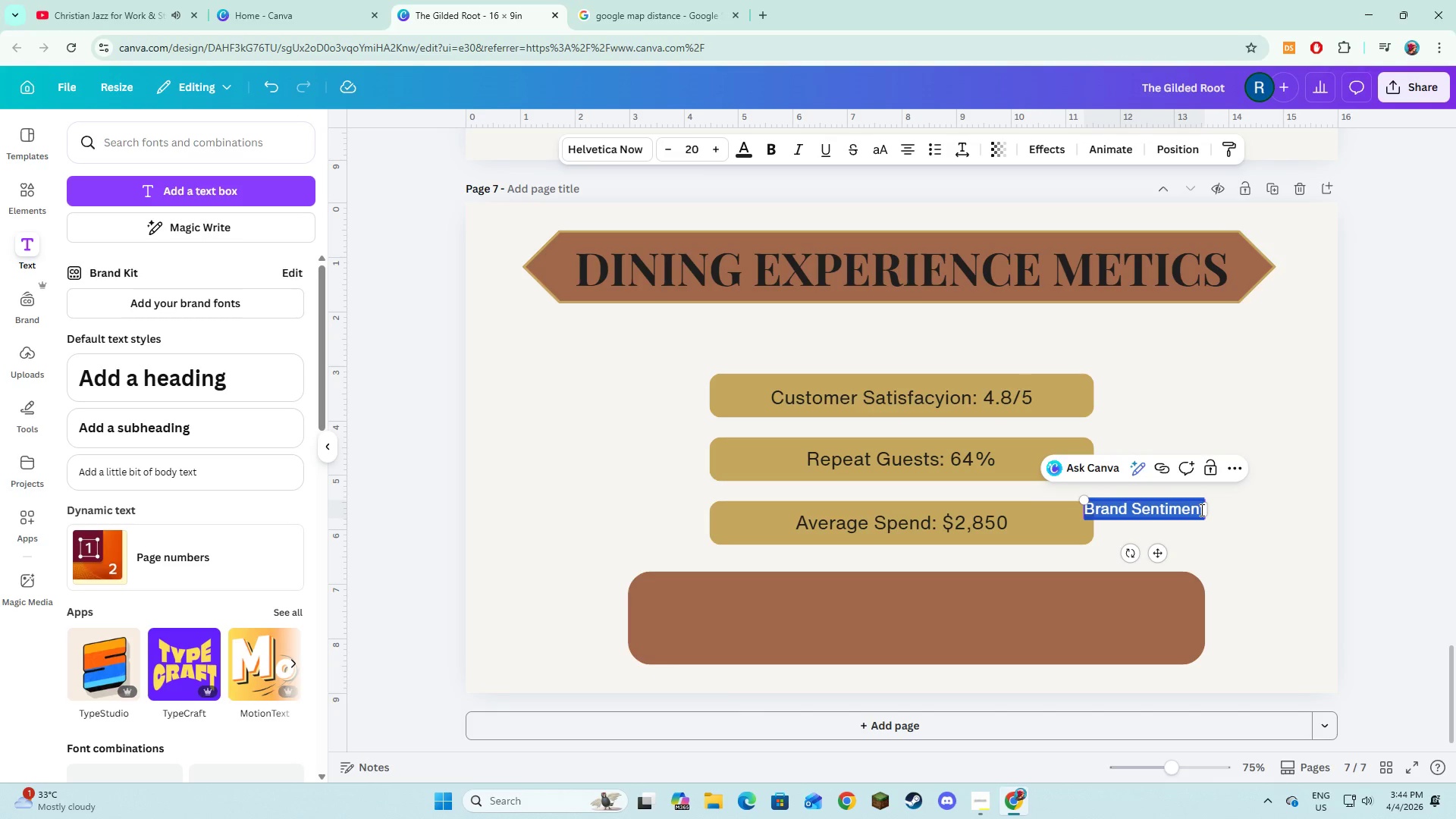 
left_click([1200, 510])
 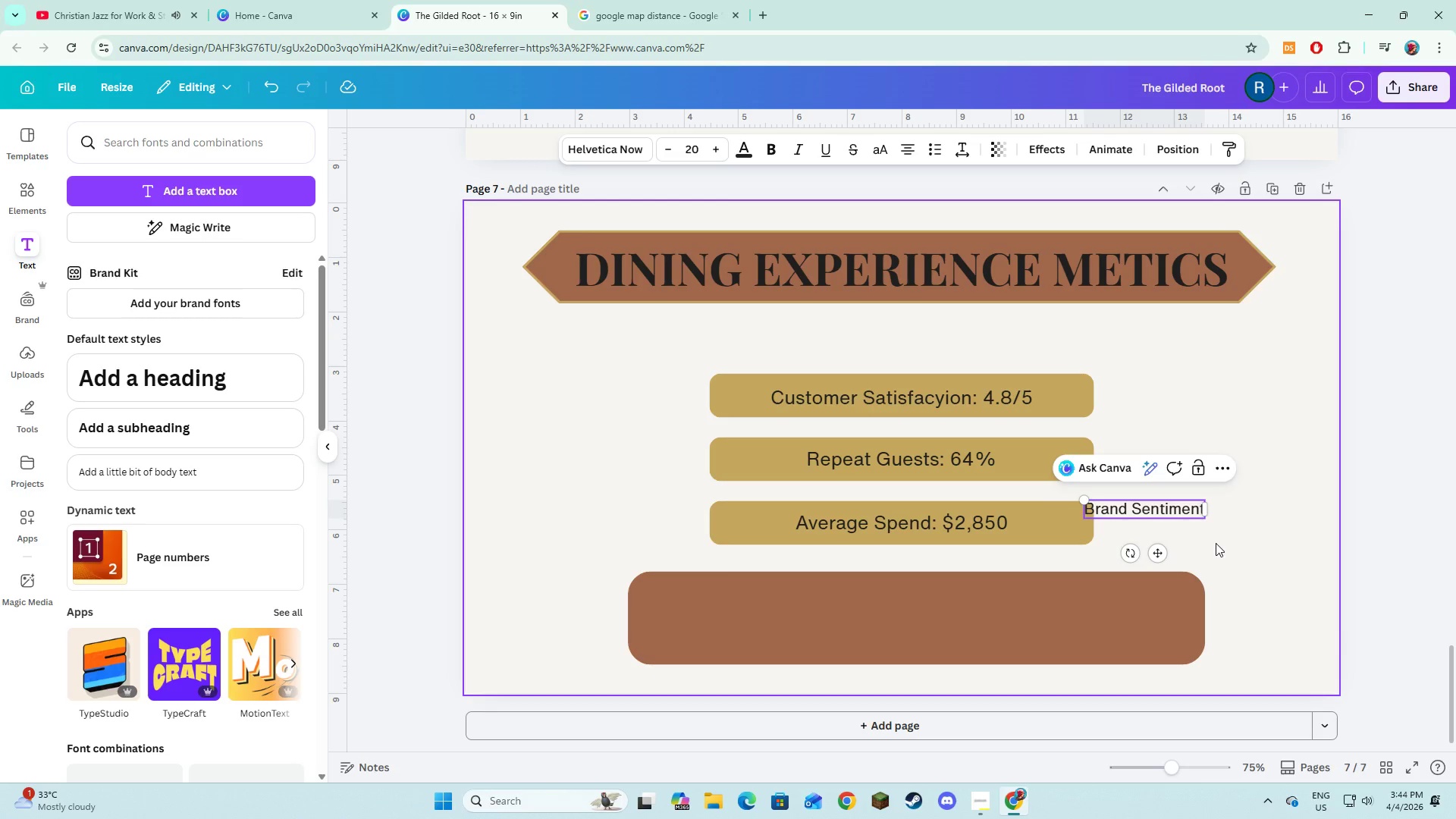 
key(ArrowRight)
 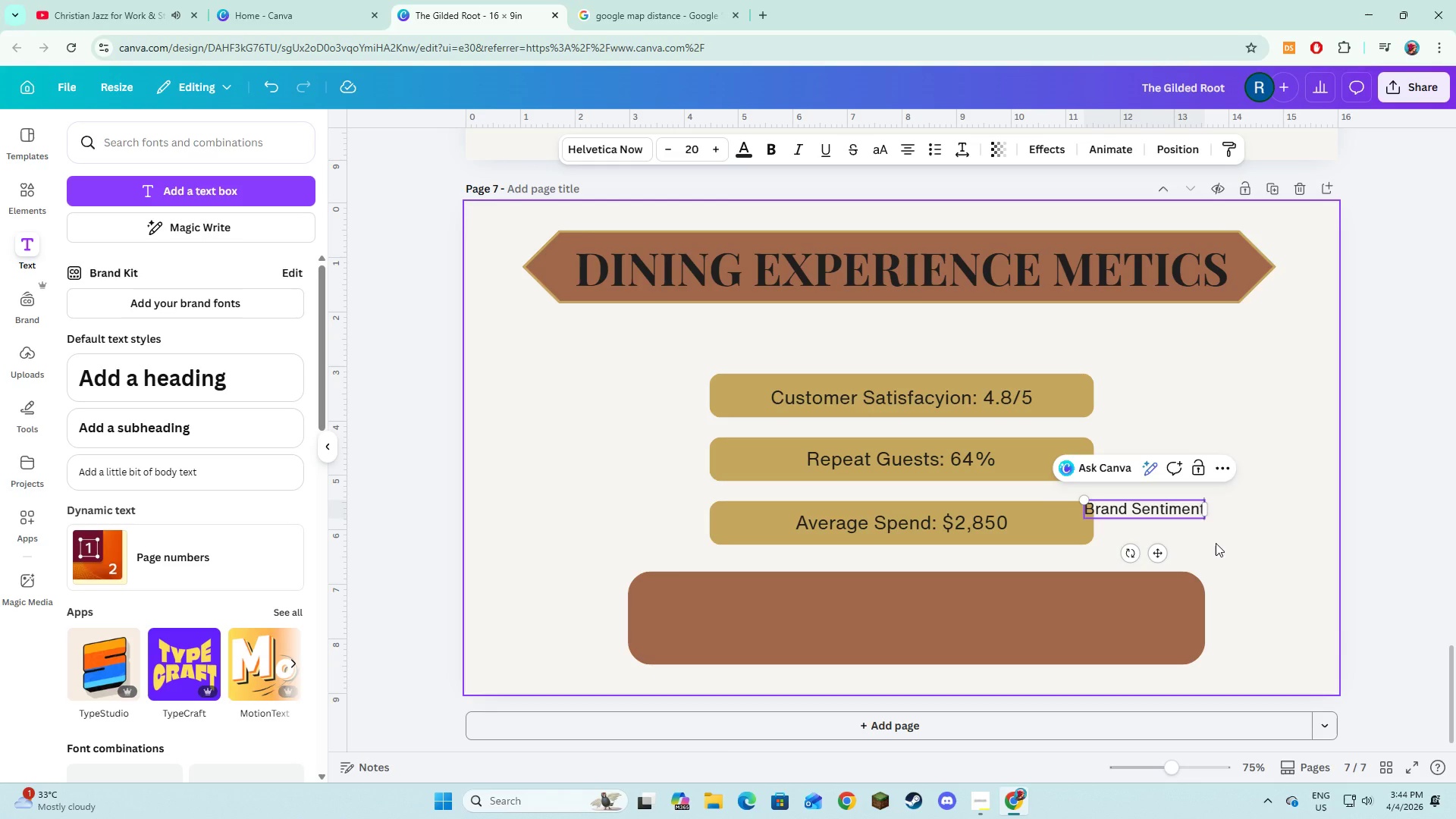 
key(ArrowRight)
 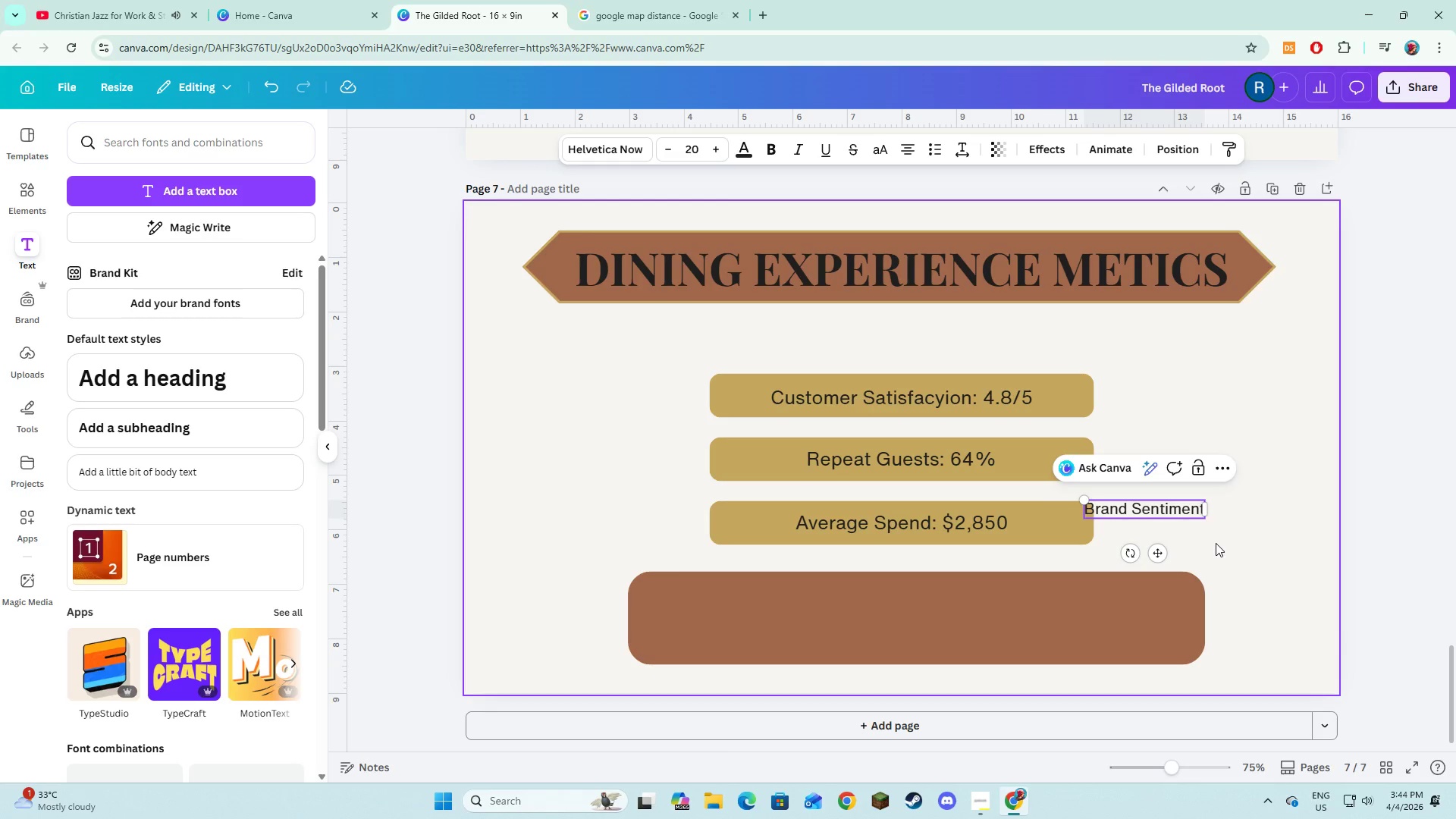 
key(Control+A)
 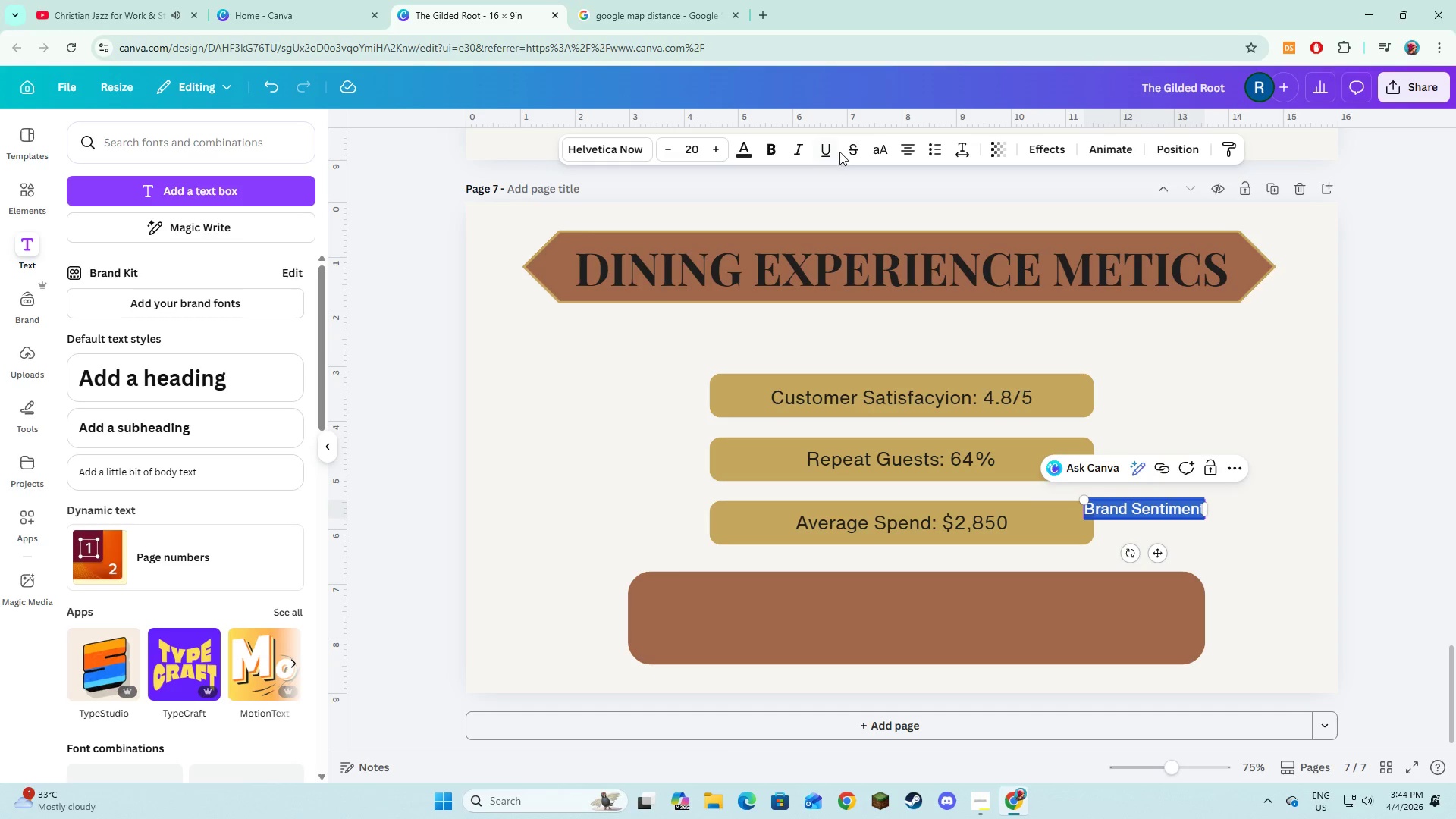 
left_click([769, 152])
 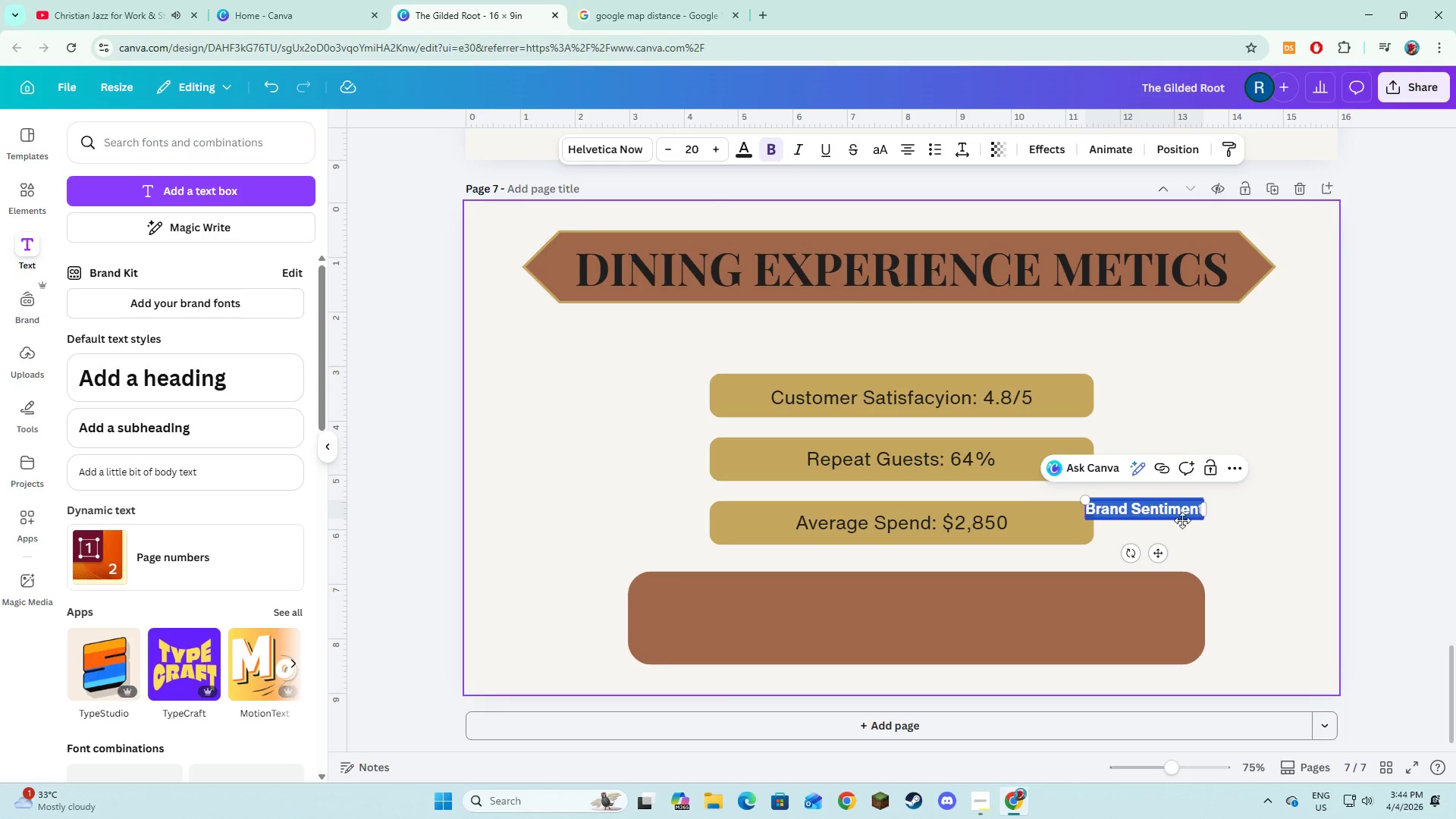 
left_click([1187, 512])
 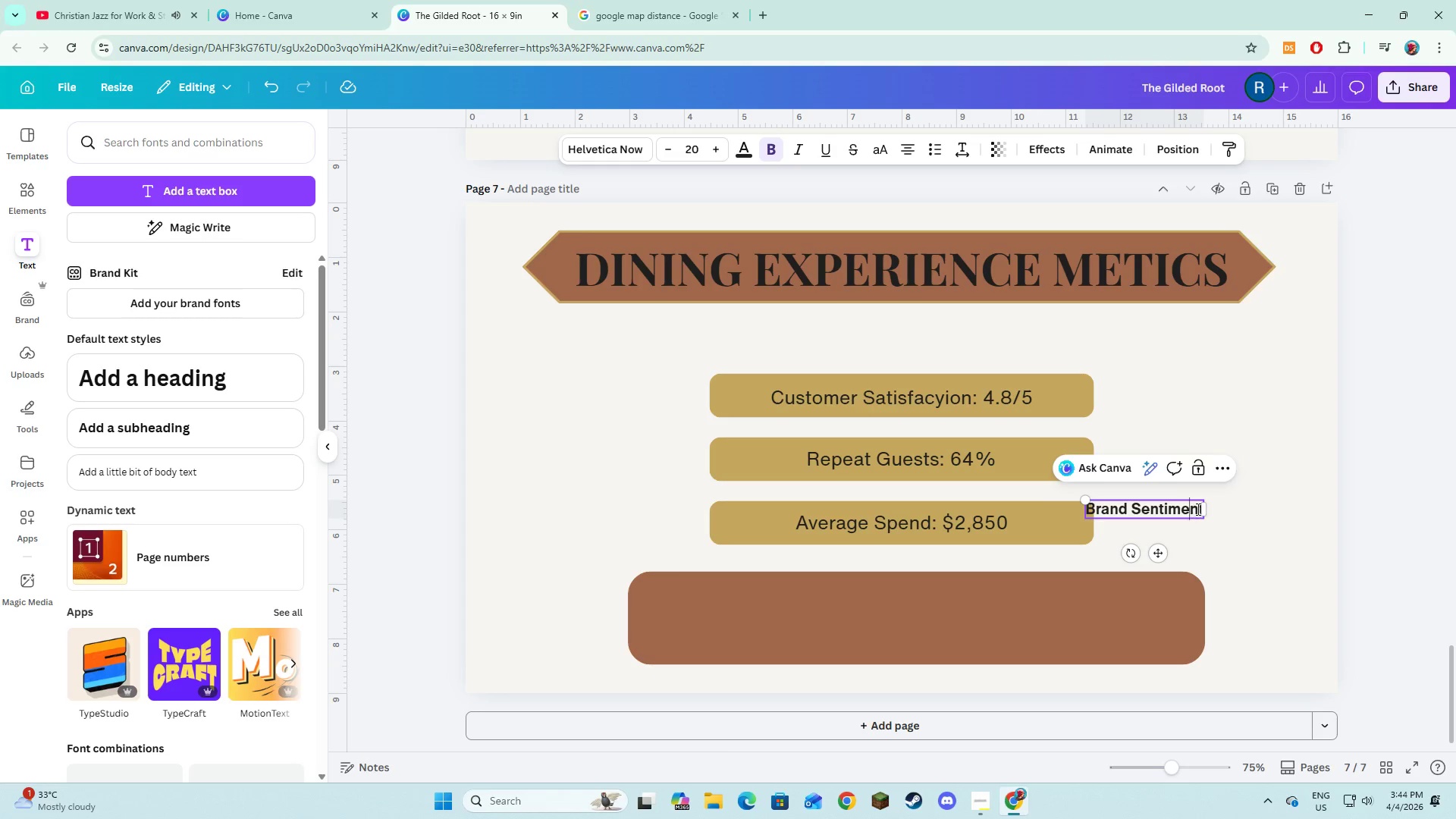 
left_click([1197, 509])
 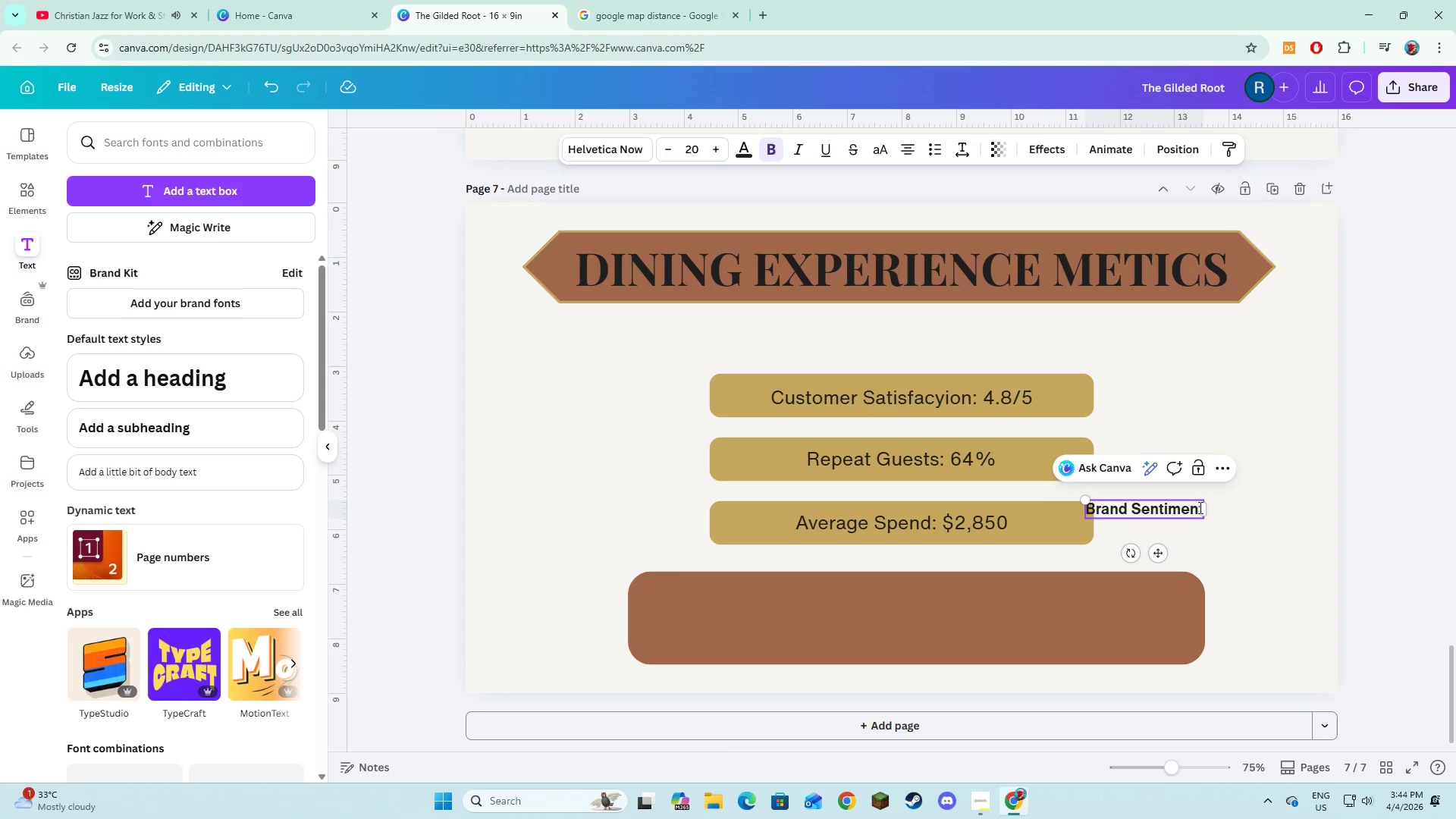 
key(ArrowRight)
 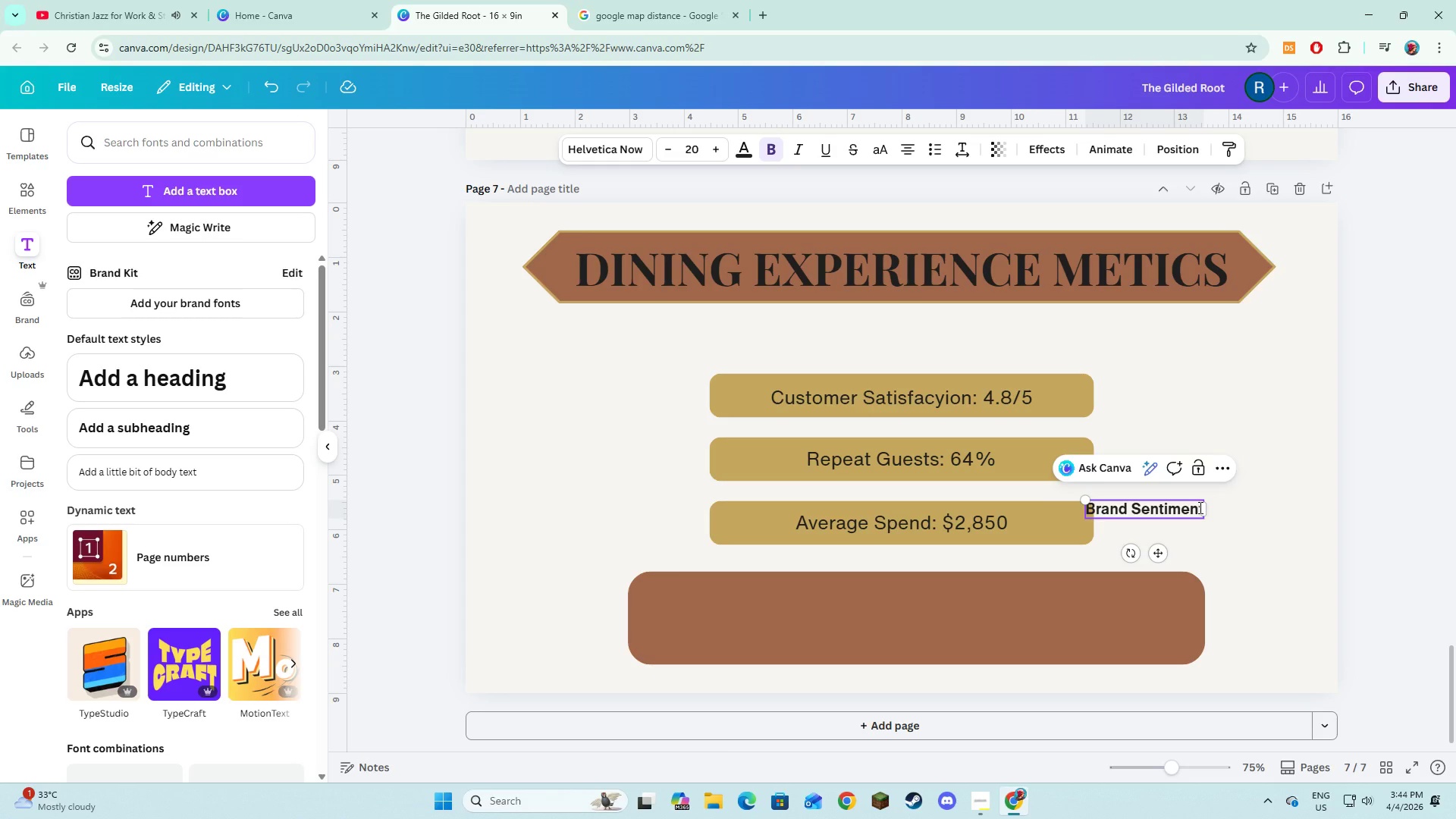 
key(Enter)
 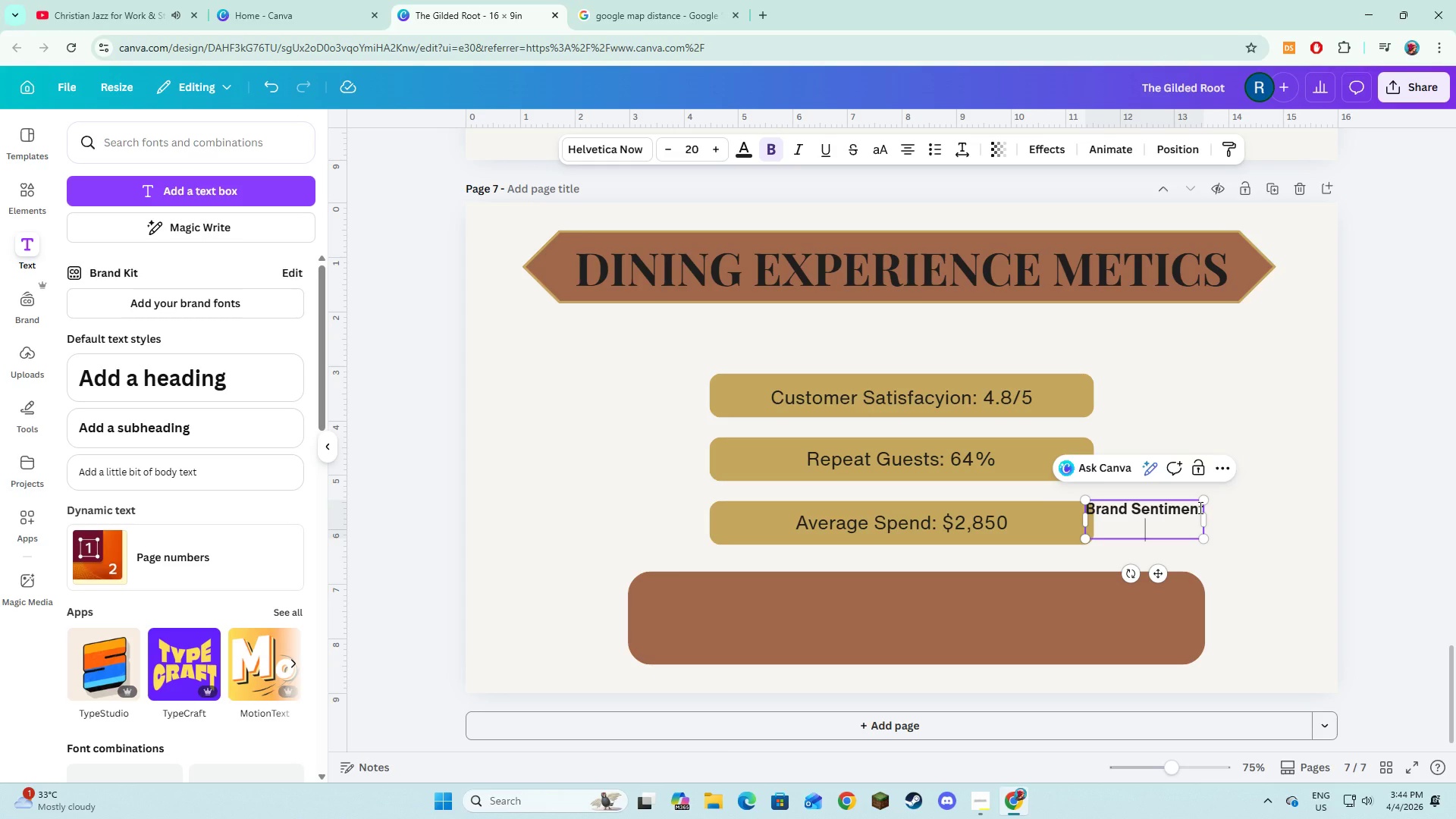 
type(:)
key(Backspace)
type("Authentic )
key(Backspace)
type(, refined and grounded in sustainabl)
key(Backspace)
type(ility)
 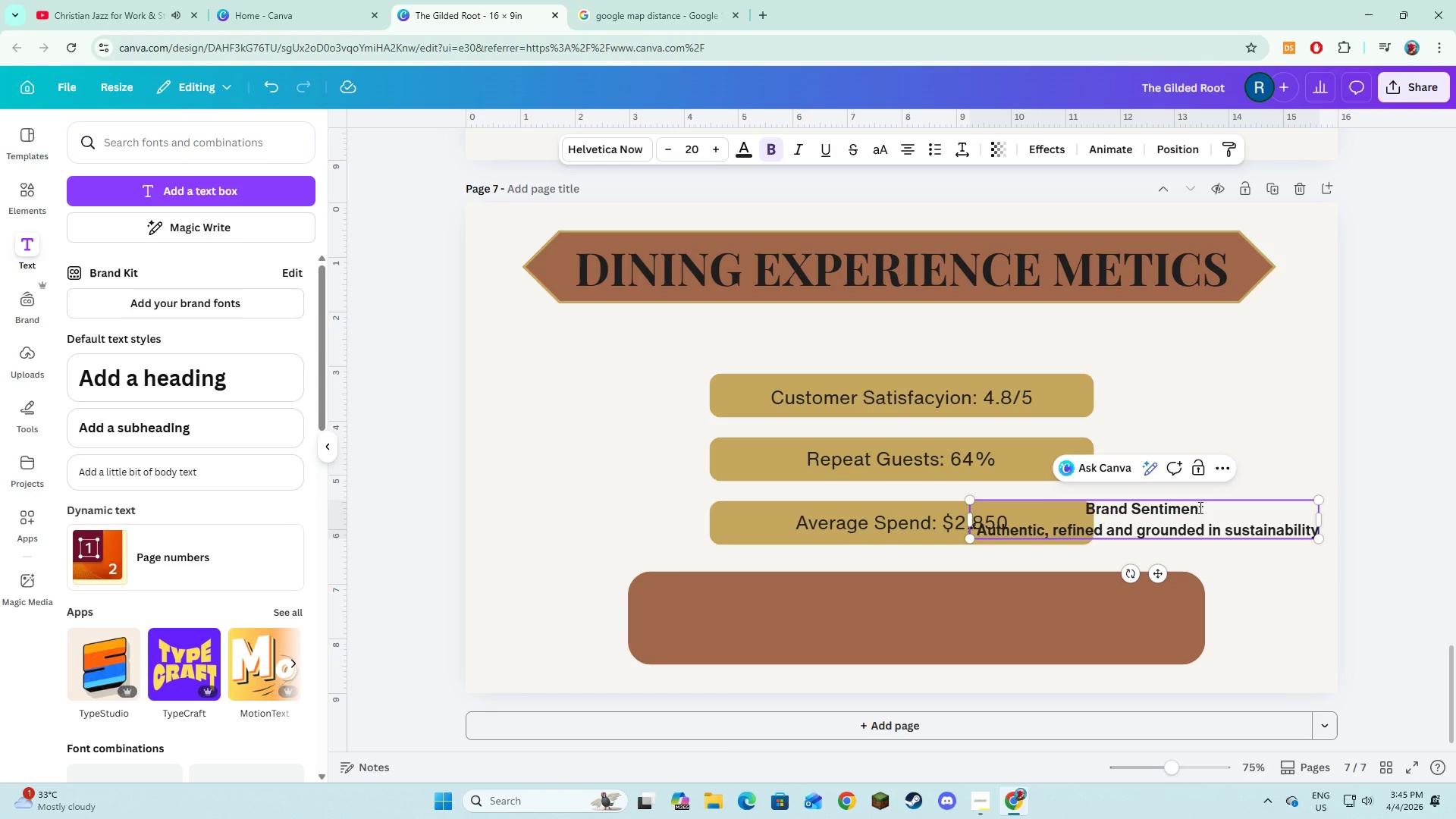 
key(Control+ControlLeft)
 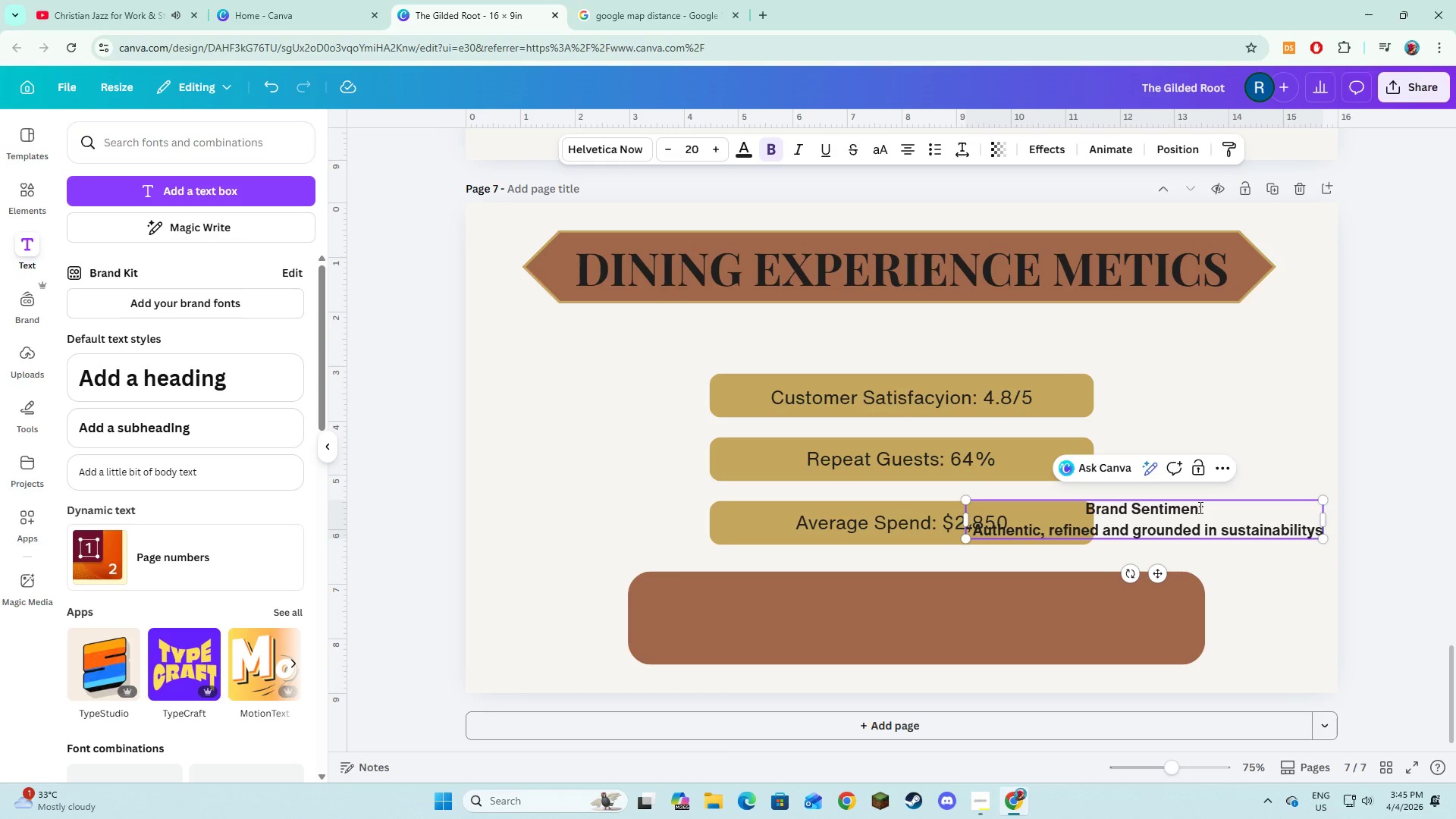 
key(S)
 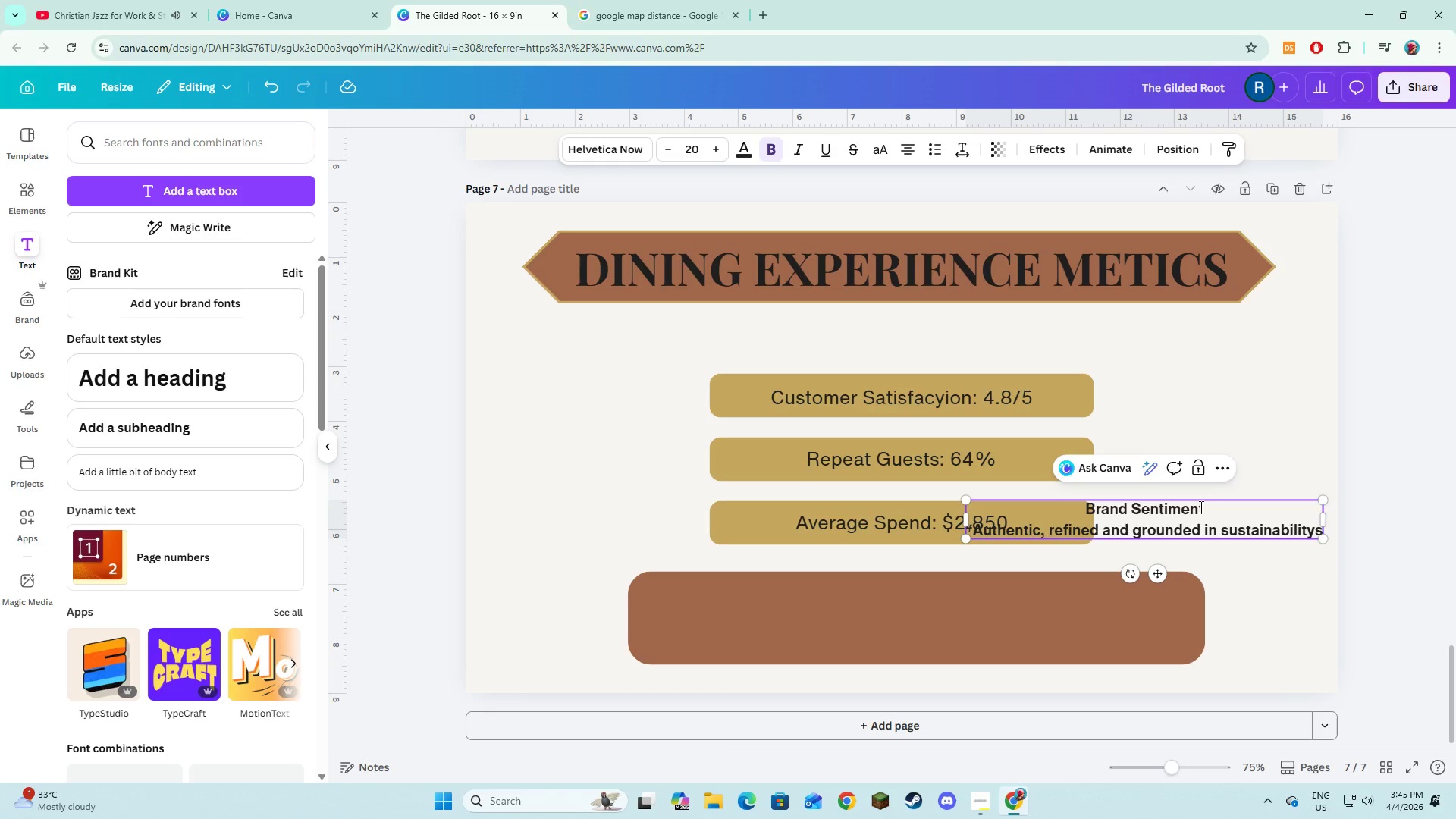 
hold_key(key=ControlLeft, duration=1.5)
 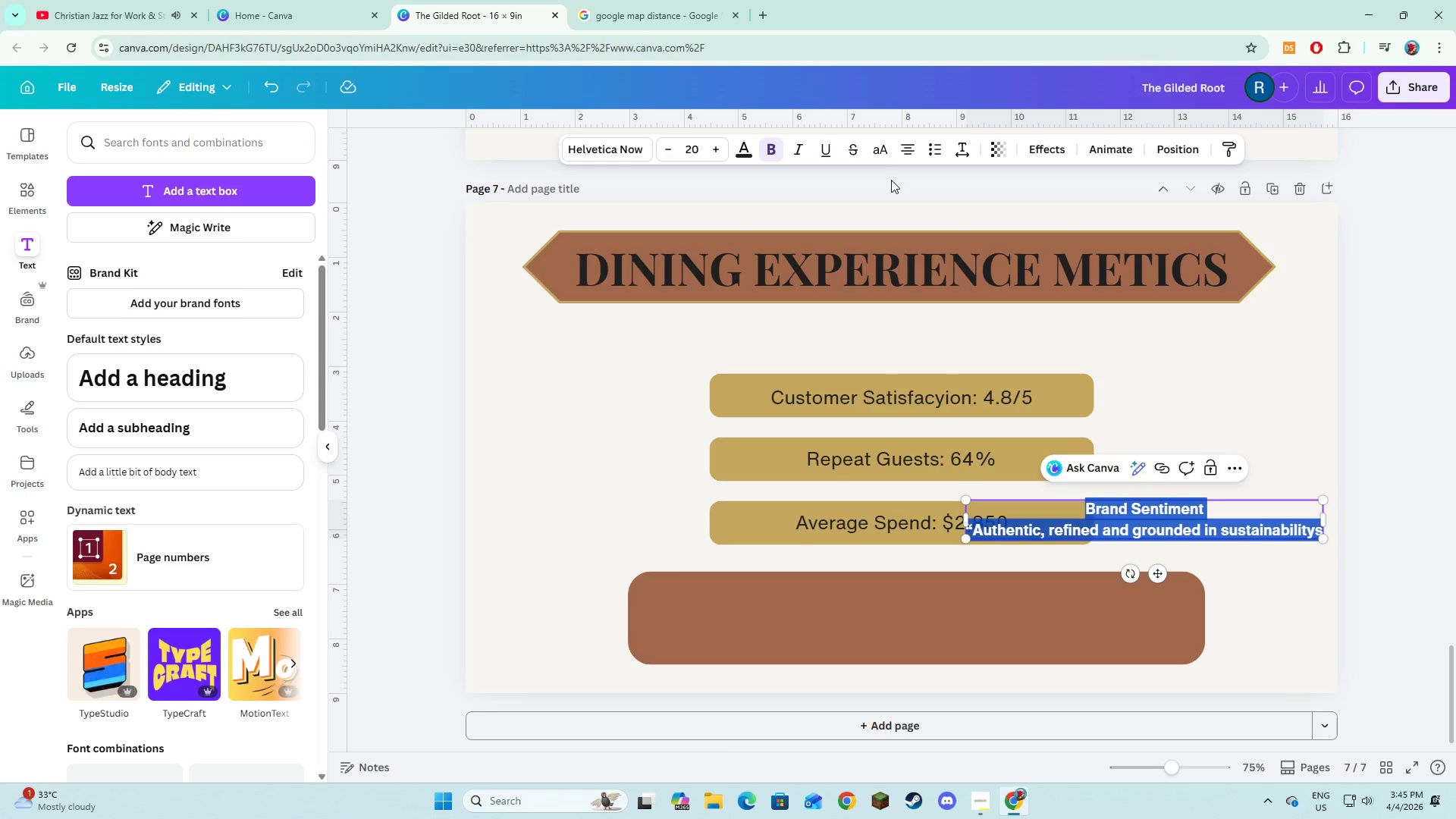 
key(Control+A)
 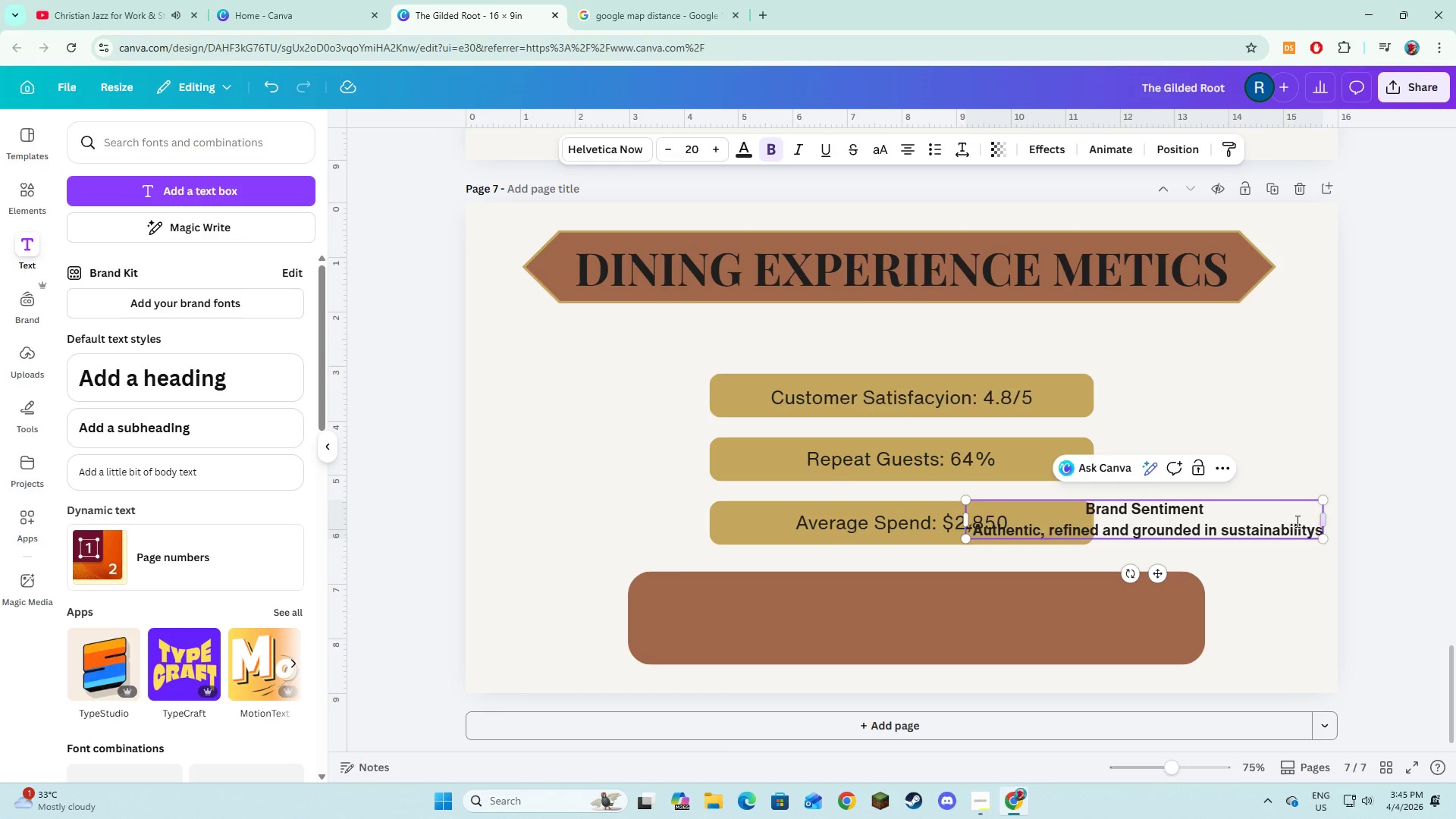 
left_click([905, 146])
 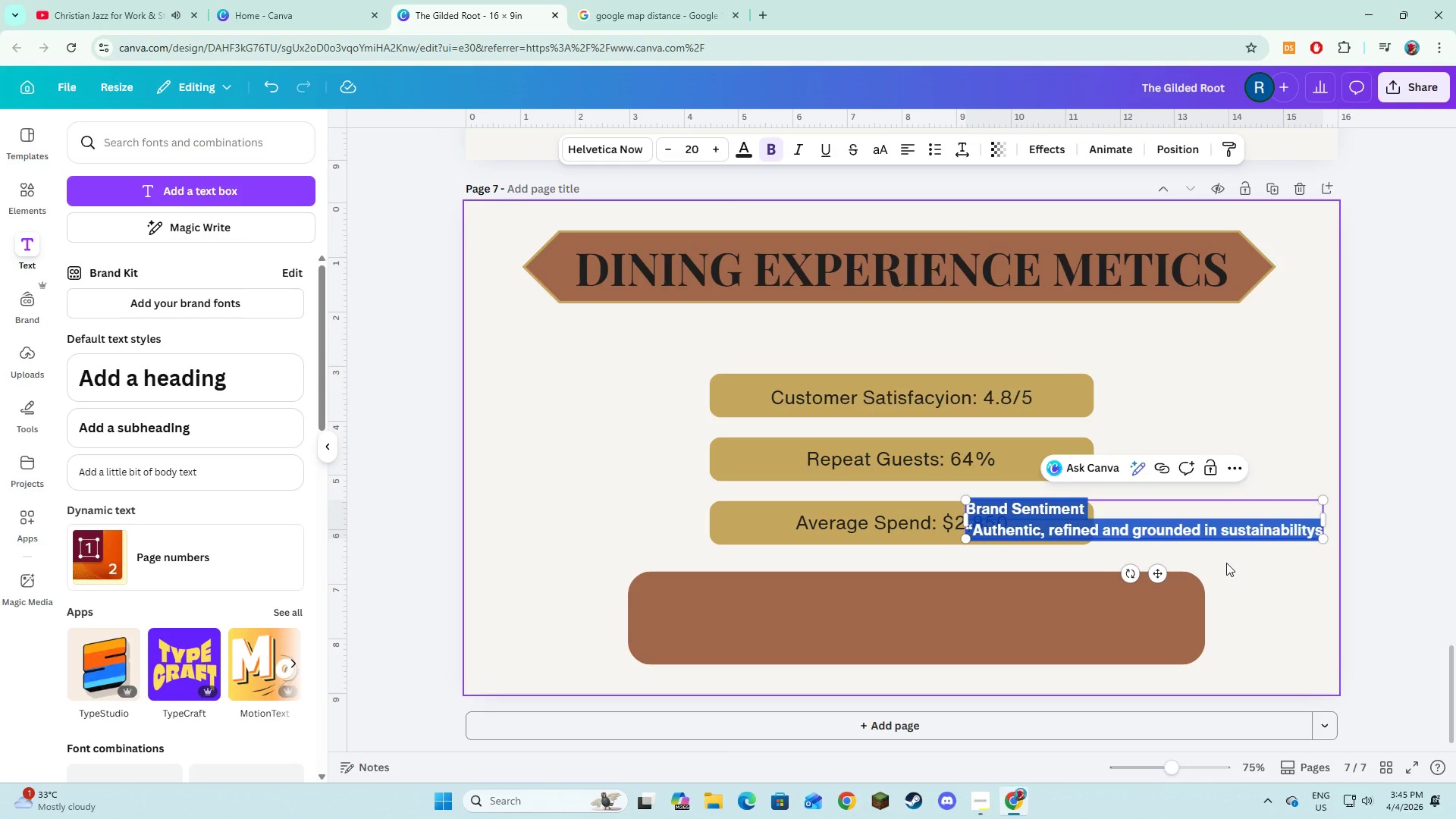 
double_click([1225, 551])
 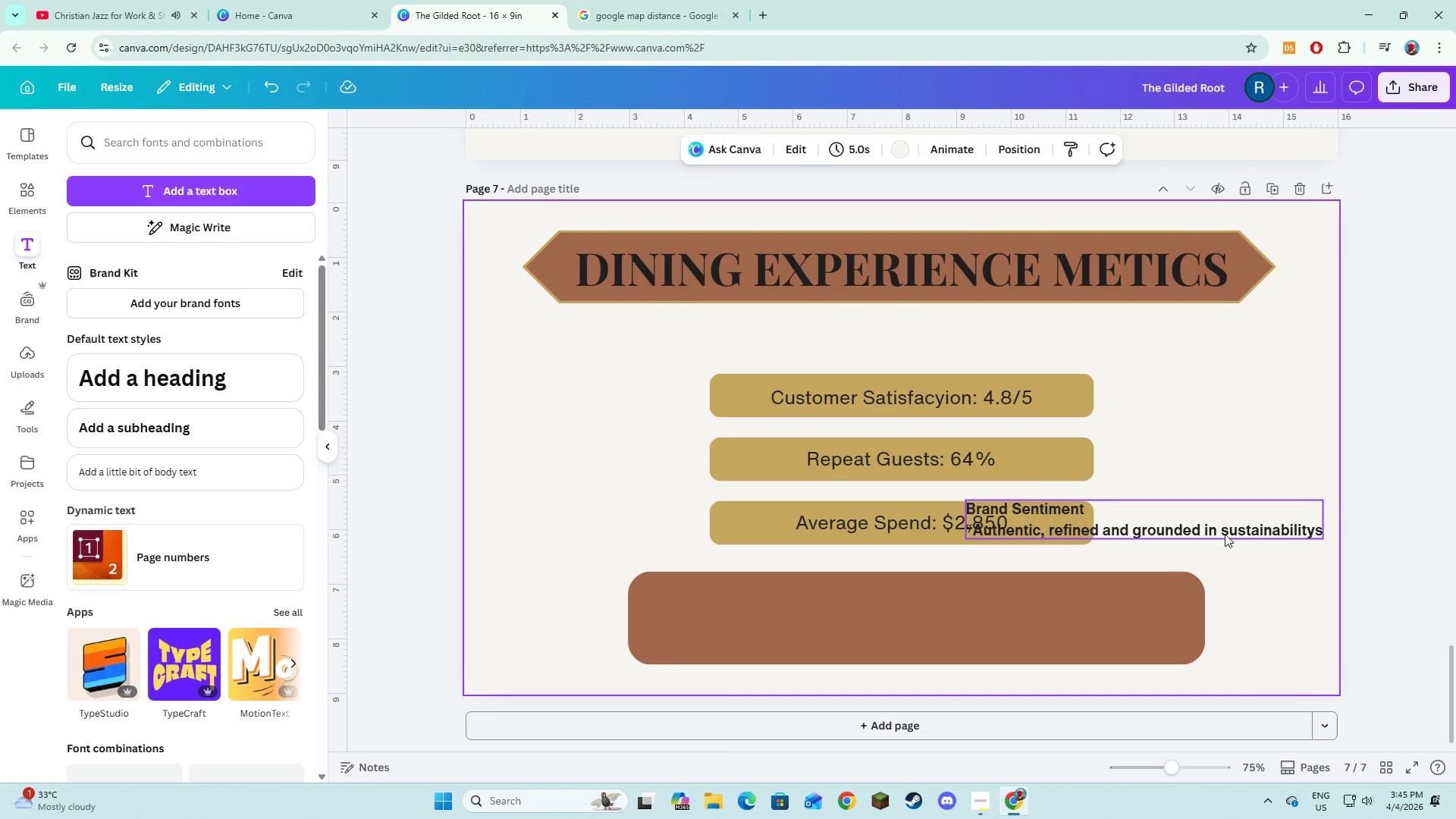 
triple_click([1225, 534])
 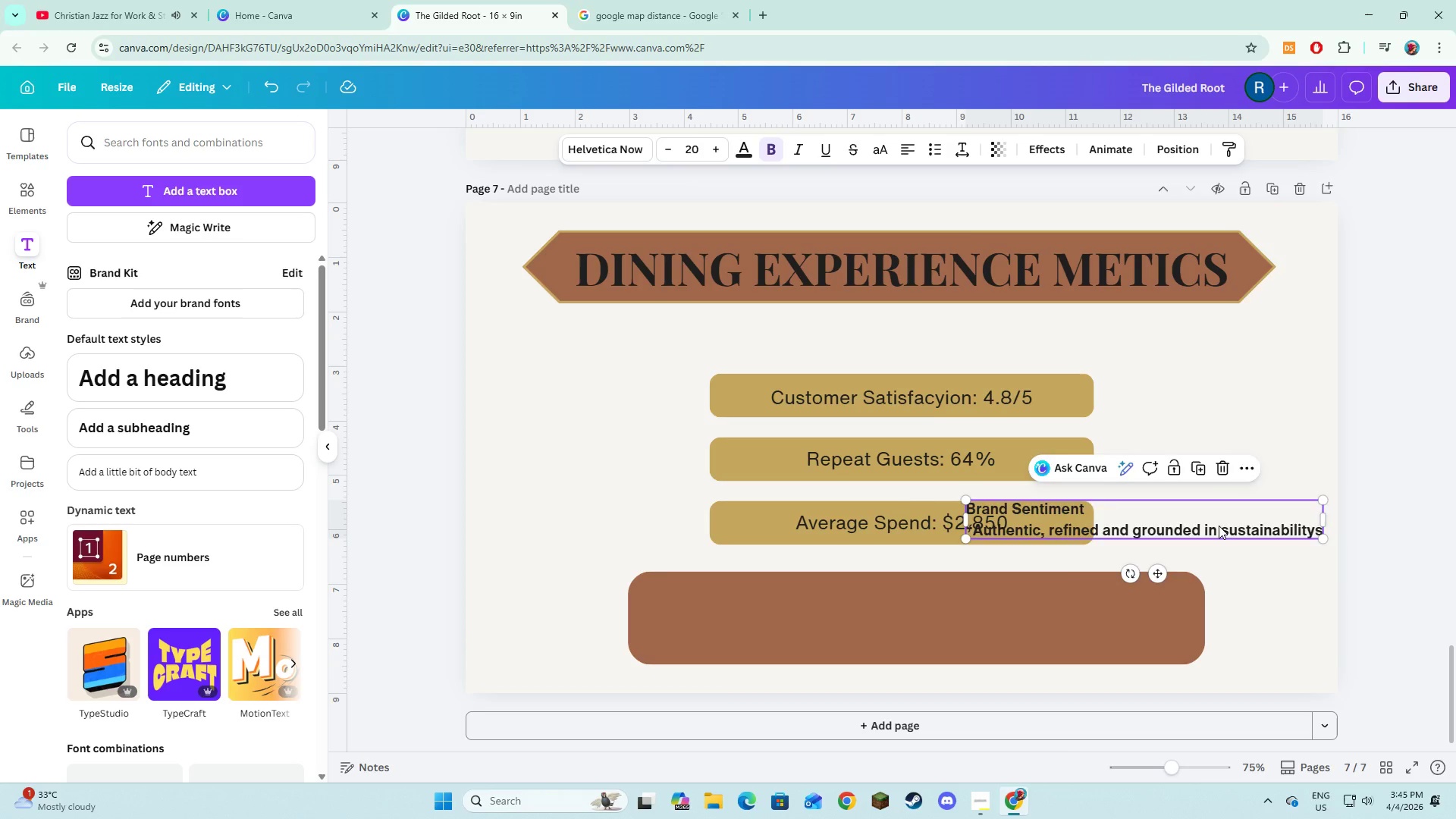 
left_click_drag(start_coordinate=[1224, 525], to_coordinate=[949, 615])
 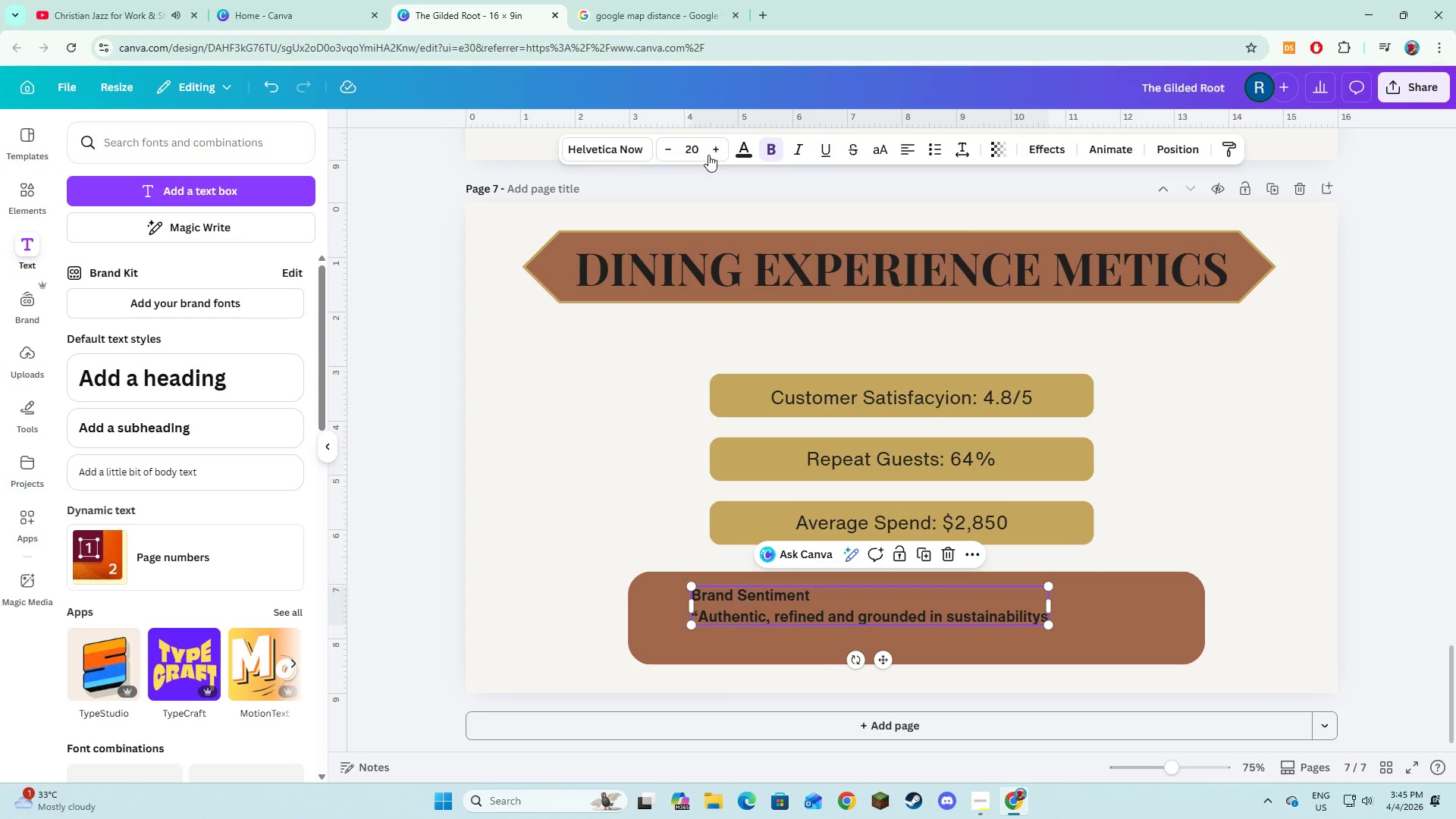 
double_click([708, 154])
 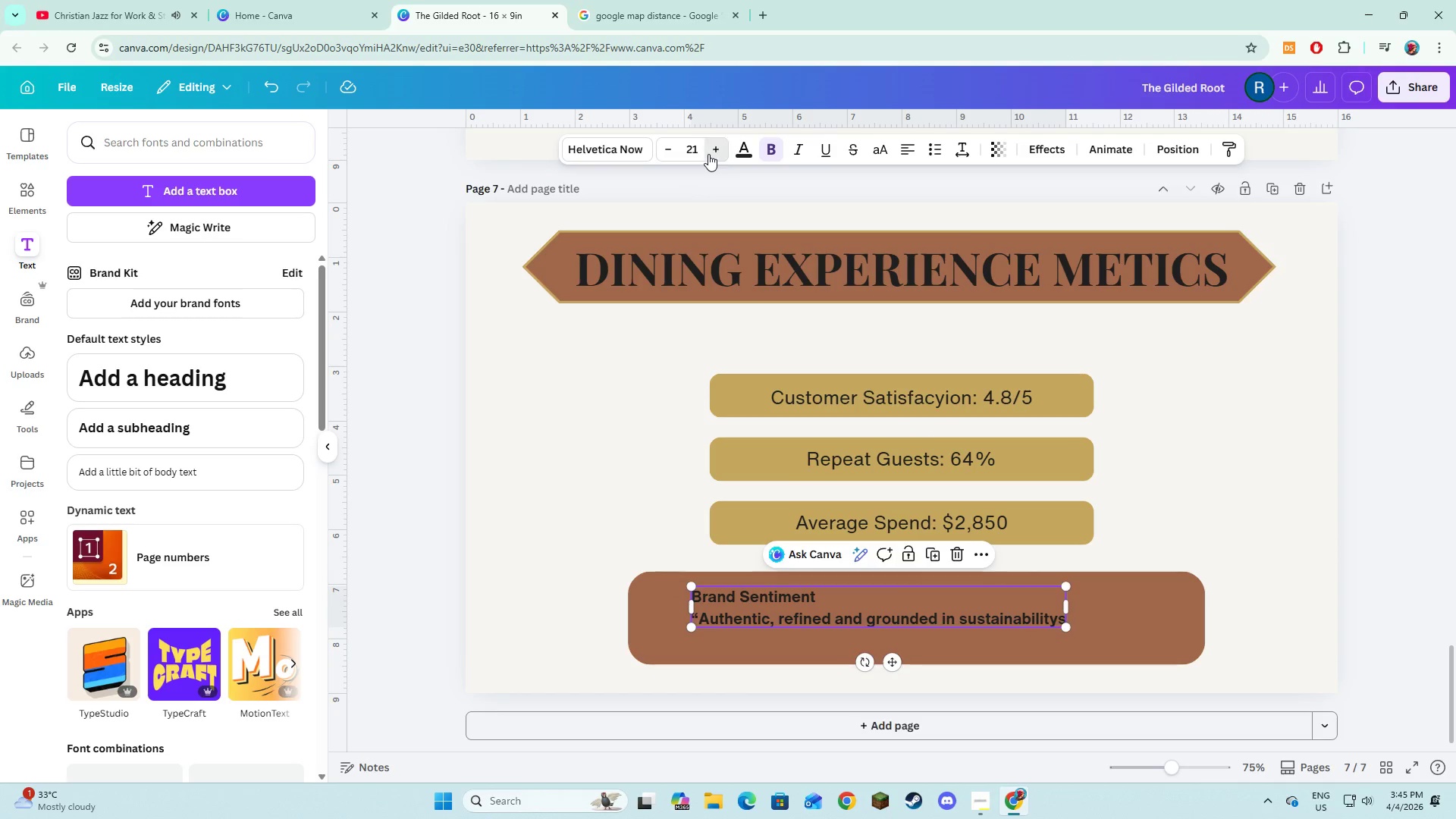 
triple_click([708, 154])
 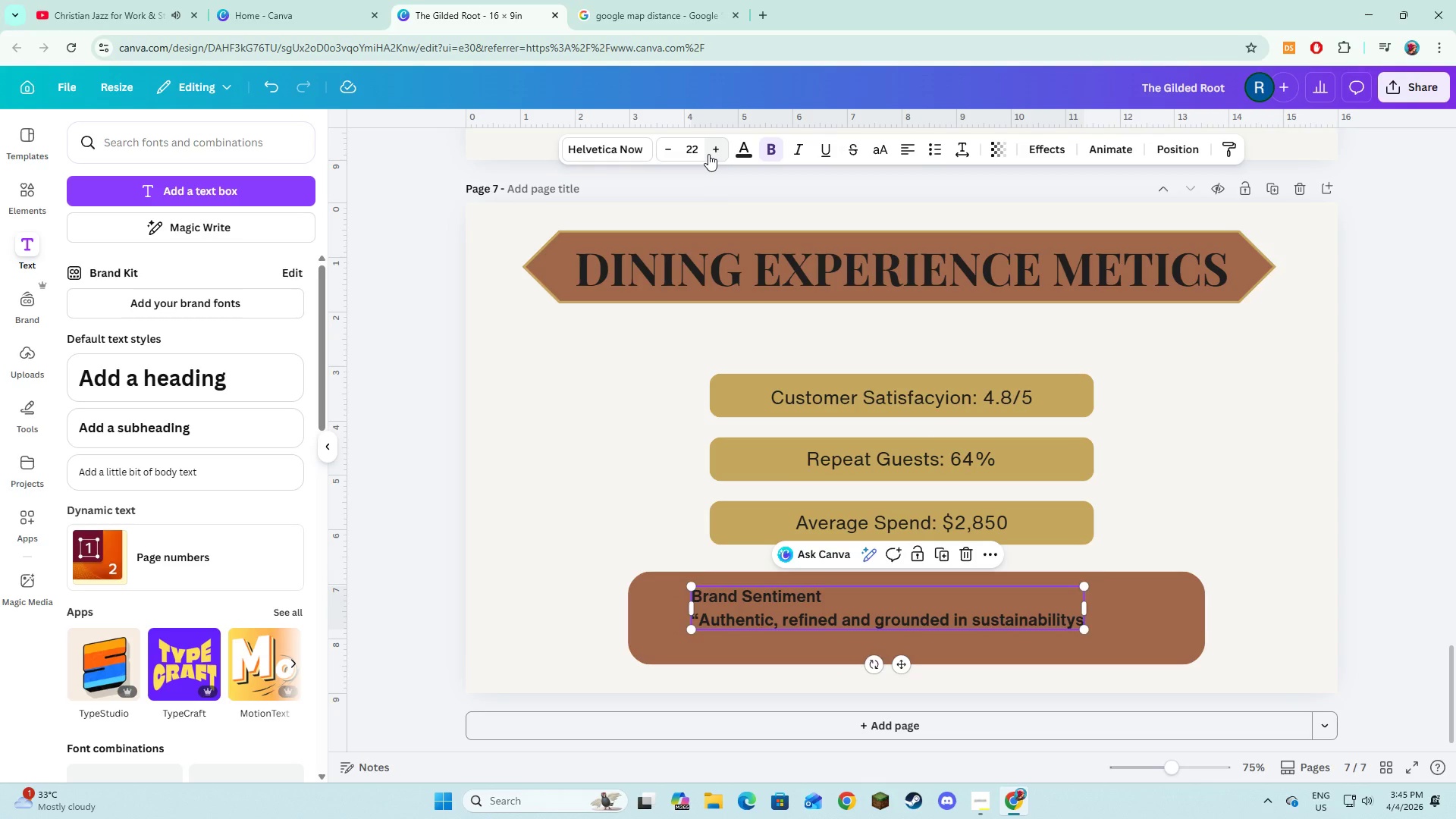 
triple_click([708, 154])
 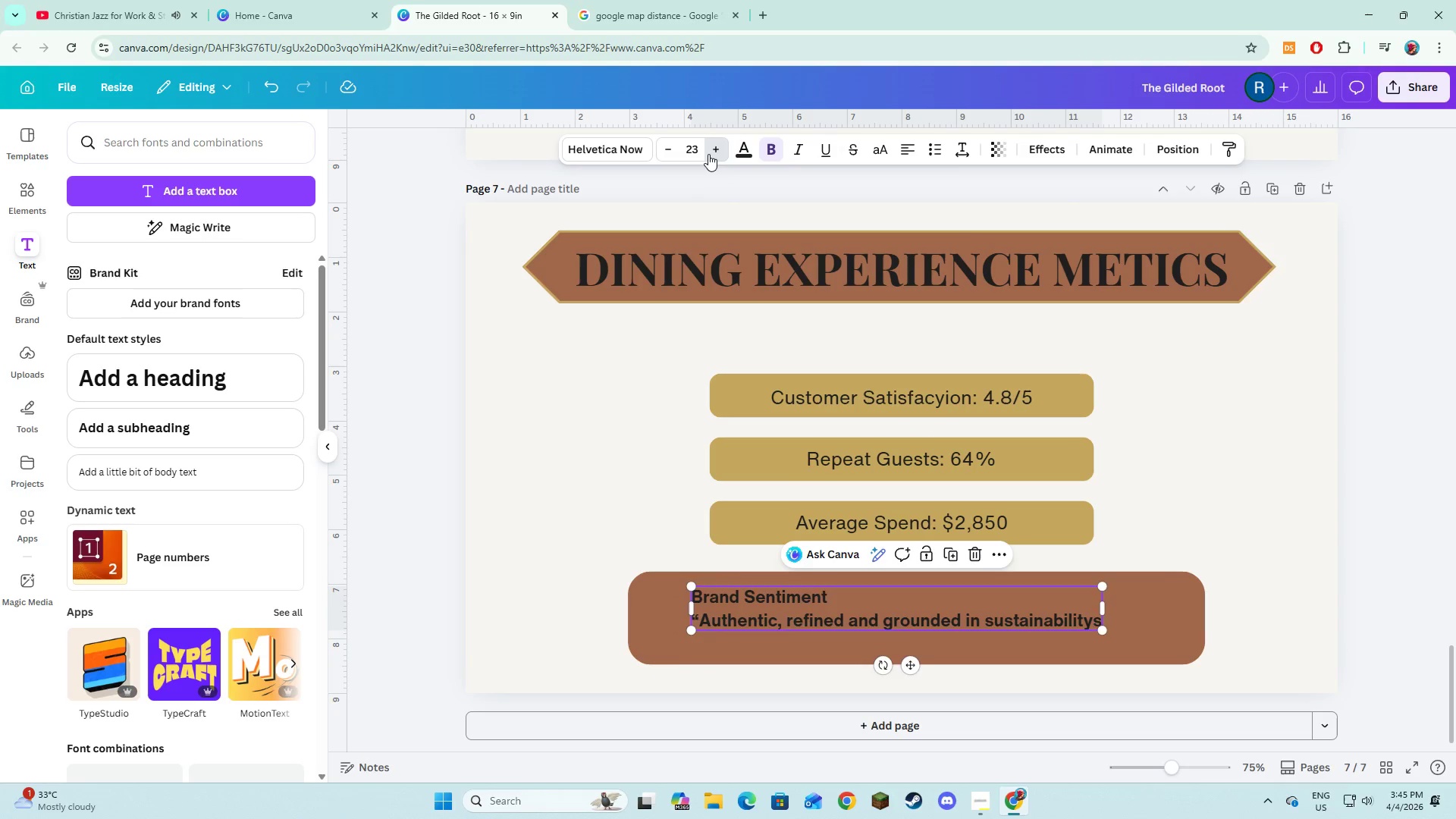 
triple_click([708, 154])
 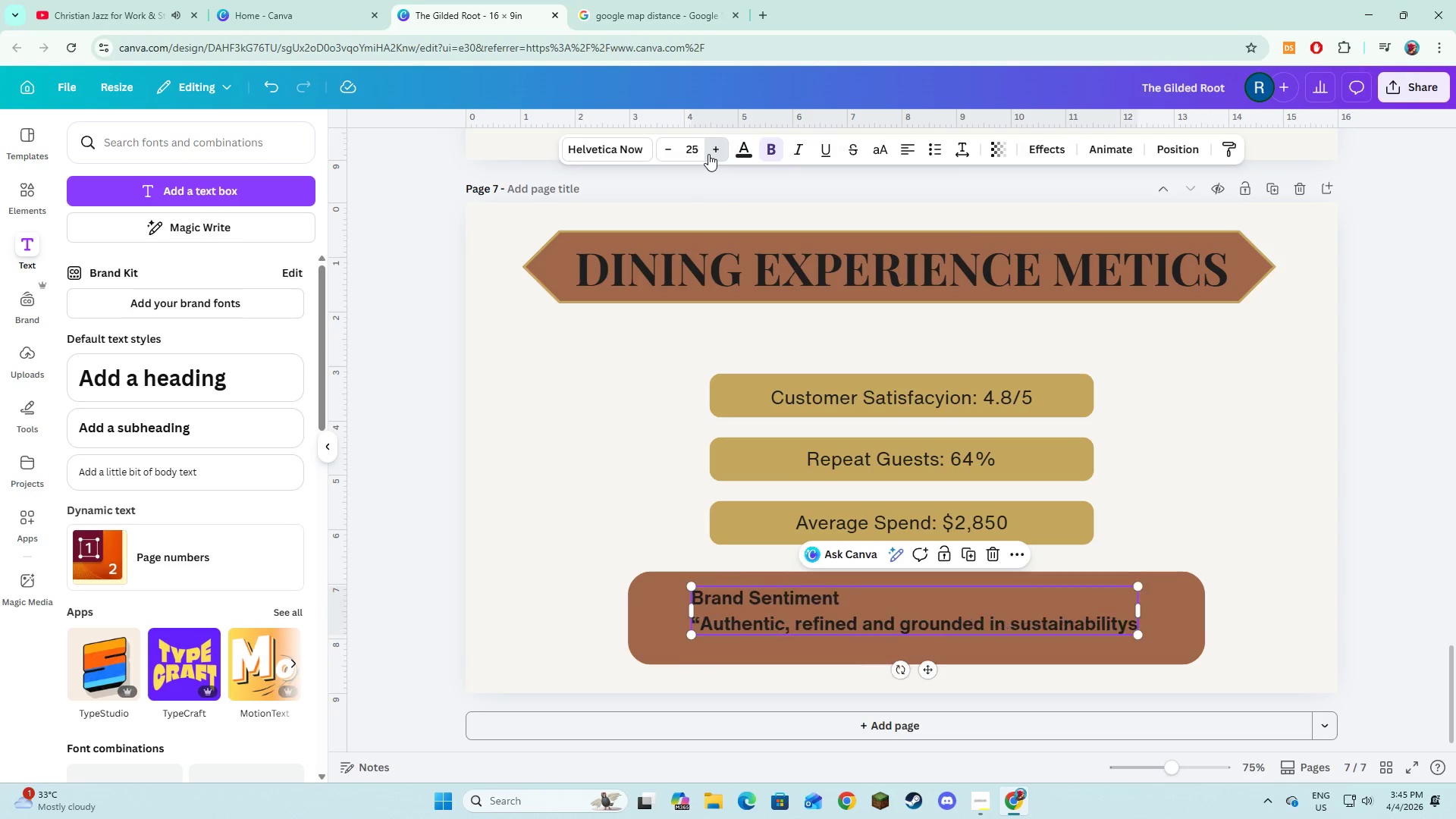 
triple_click([708, 154])
 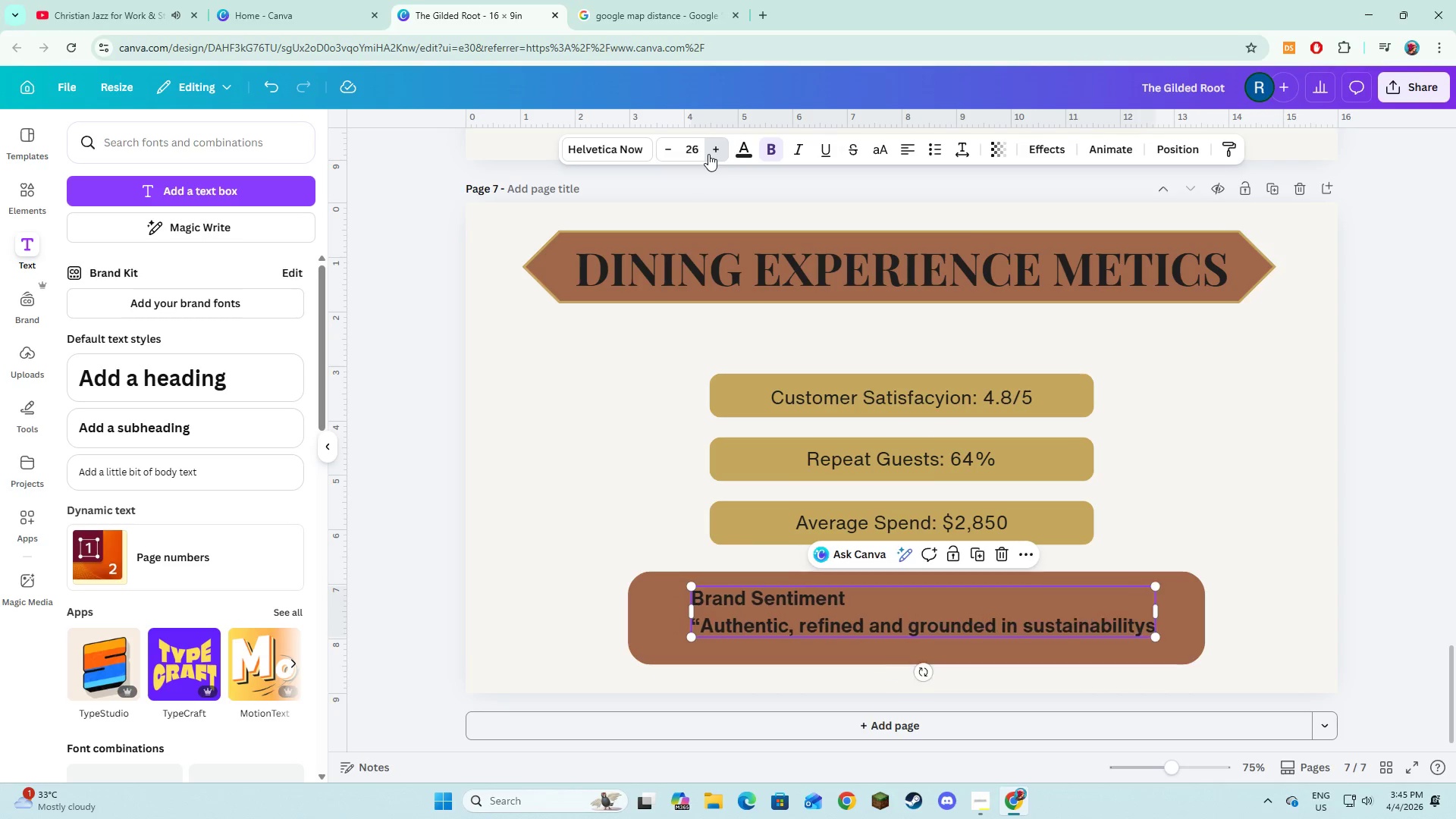 
triple_click([708, 154])
 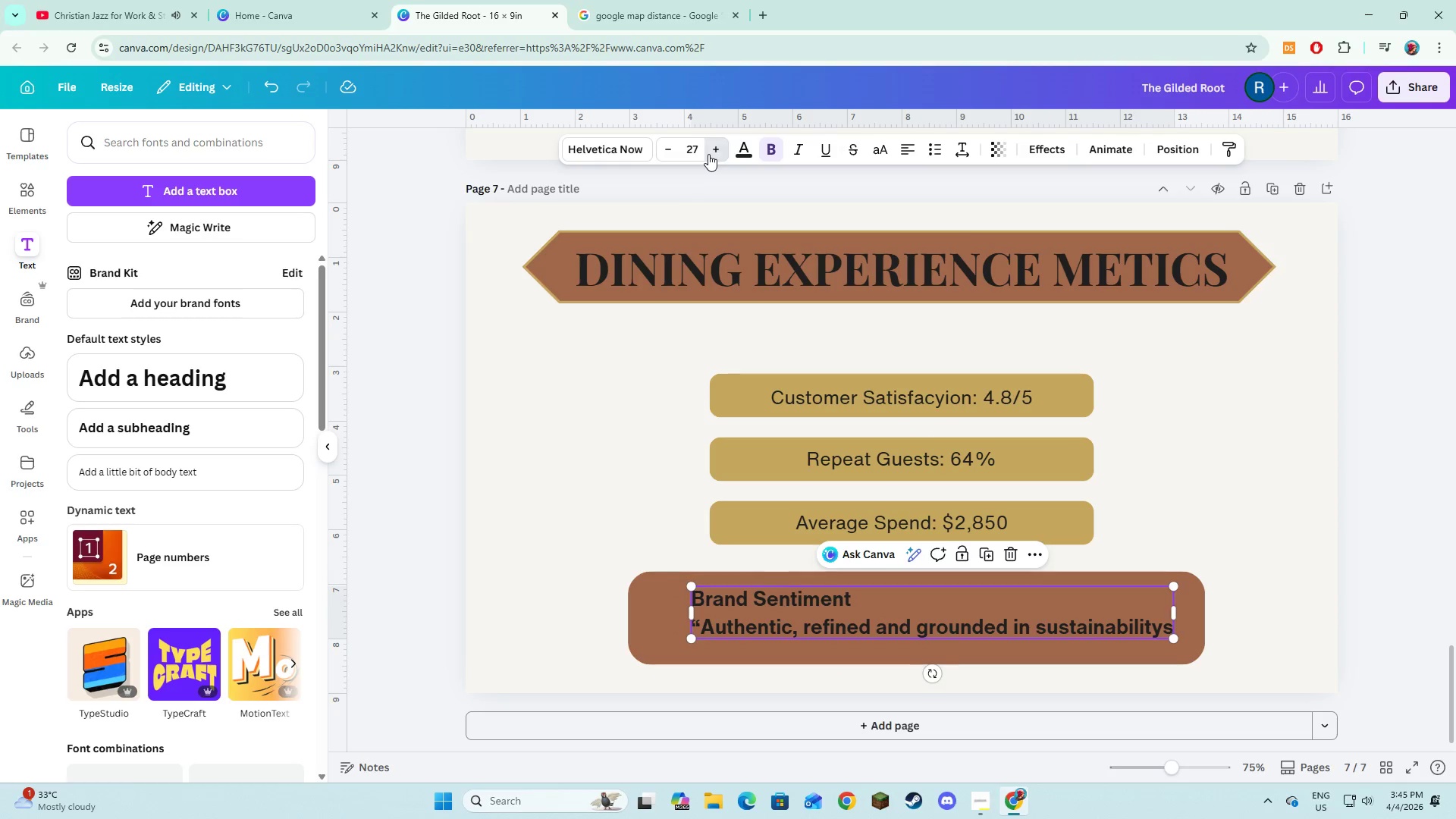 
triple_click([708, 154])
 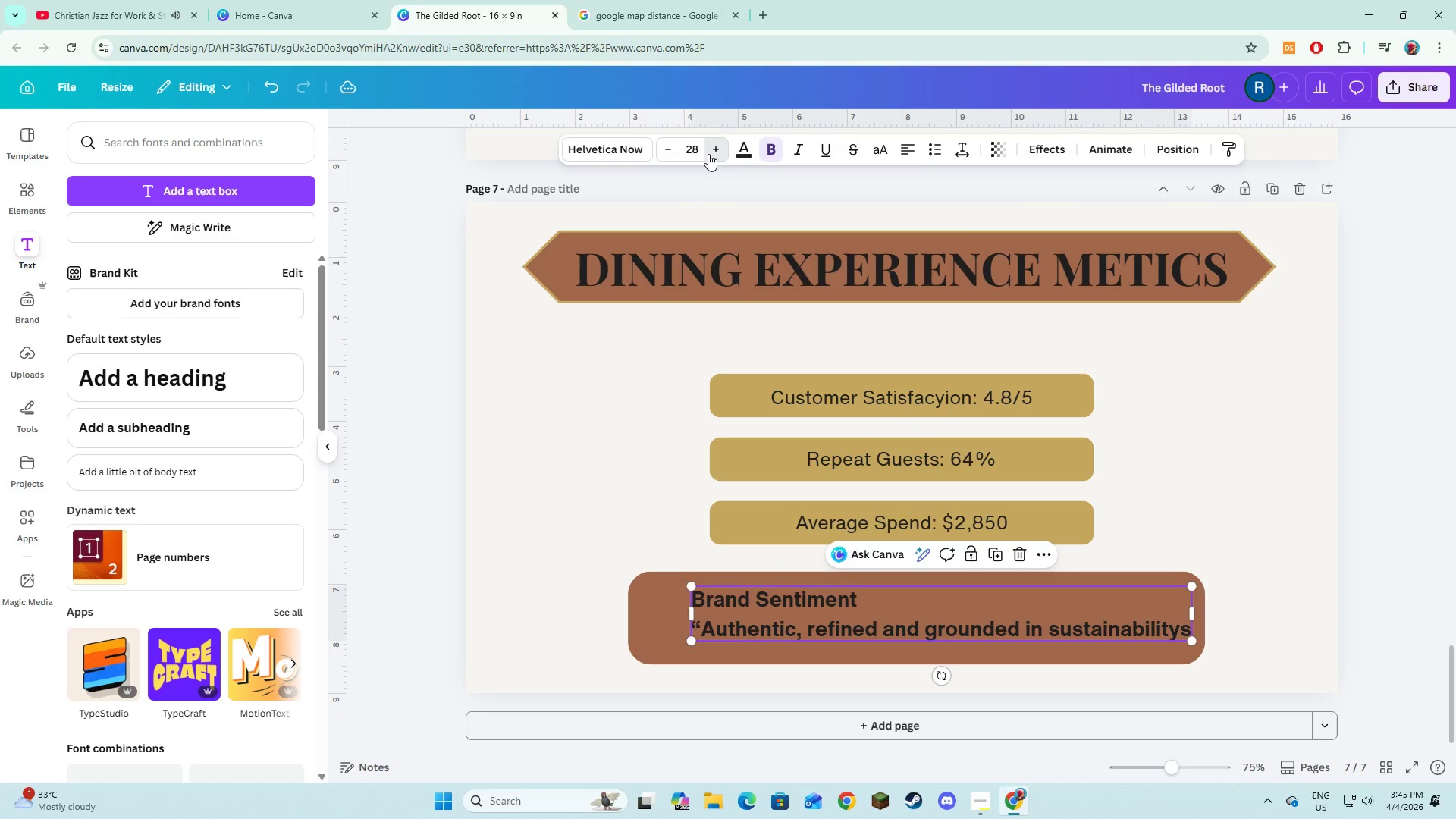 
triple_click([708, 154])
 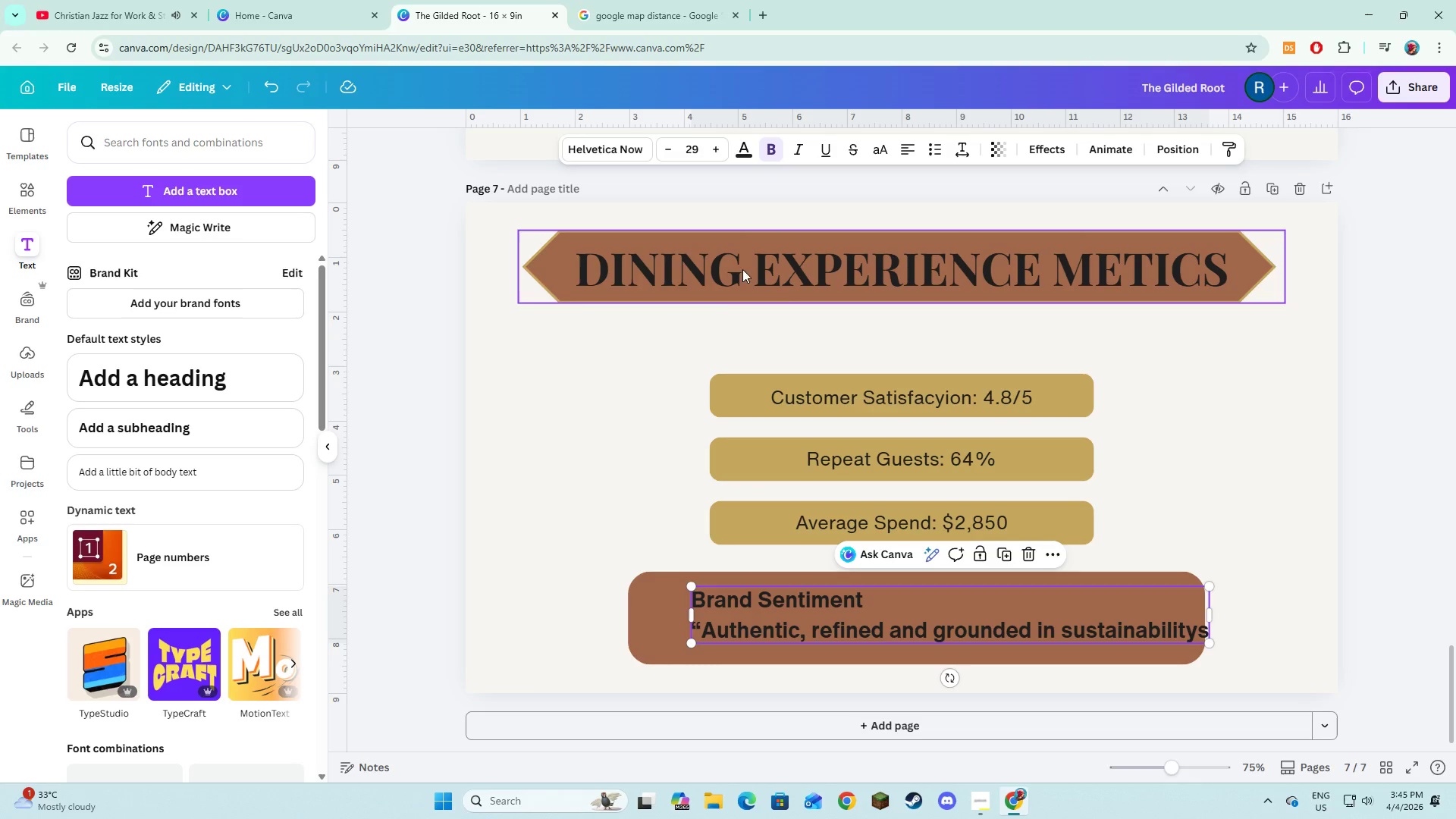 
left_click([712, 145])
 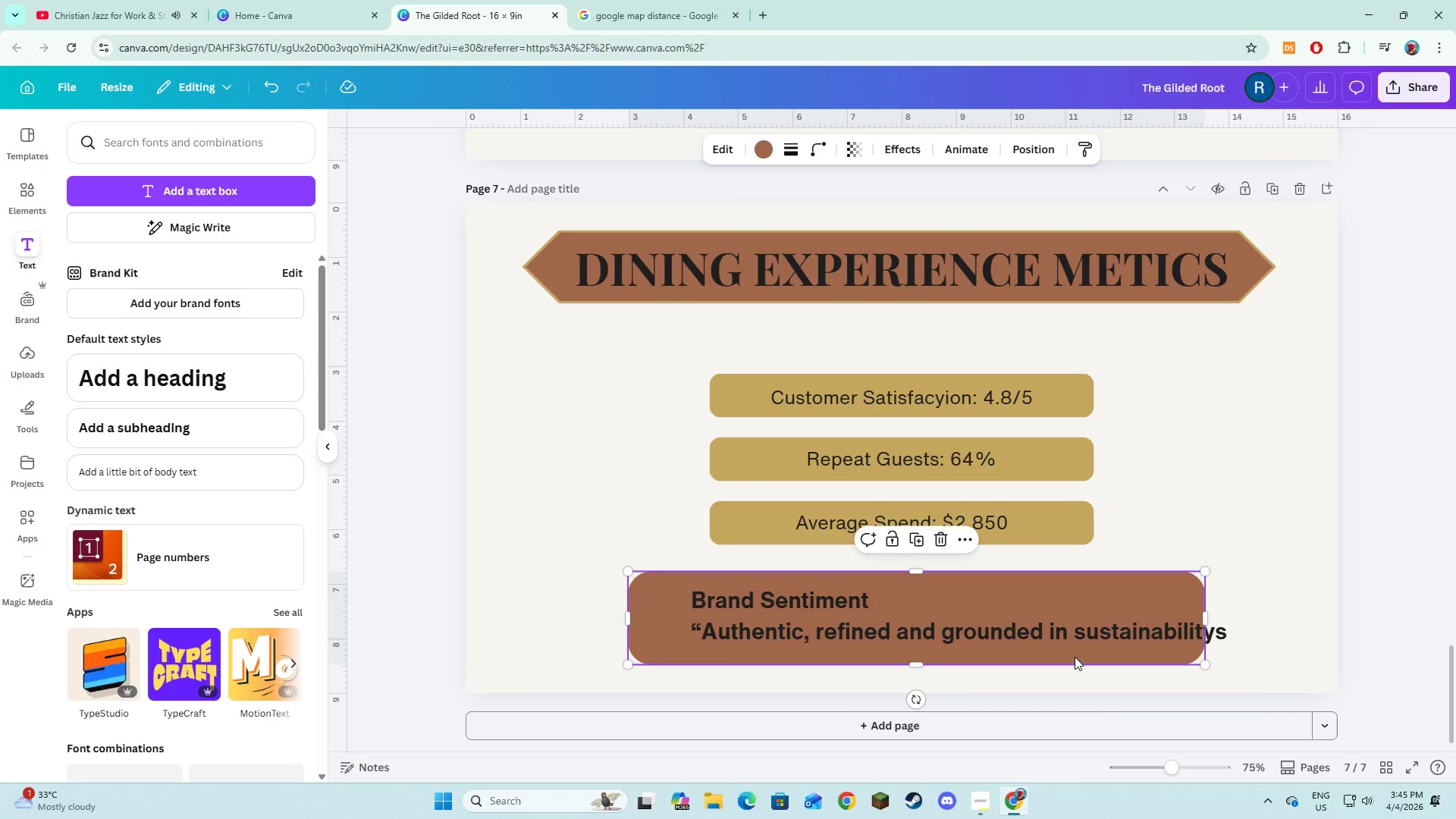 
double_click([1055, 624])
 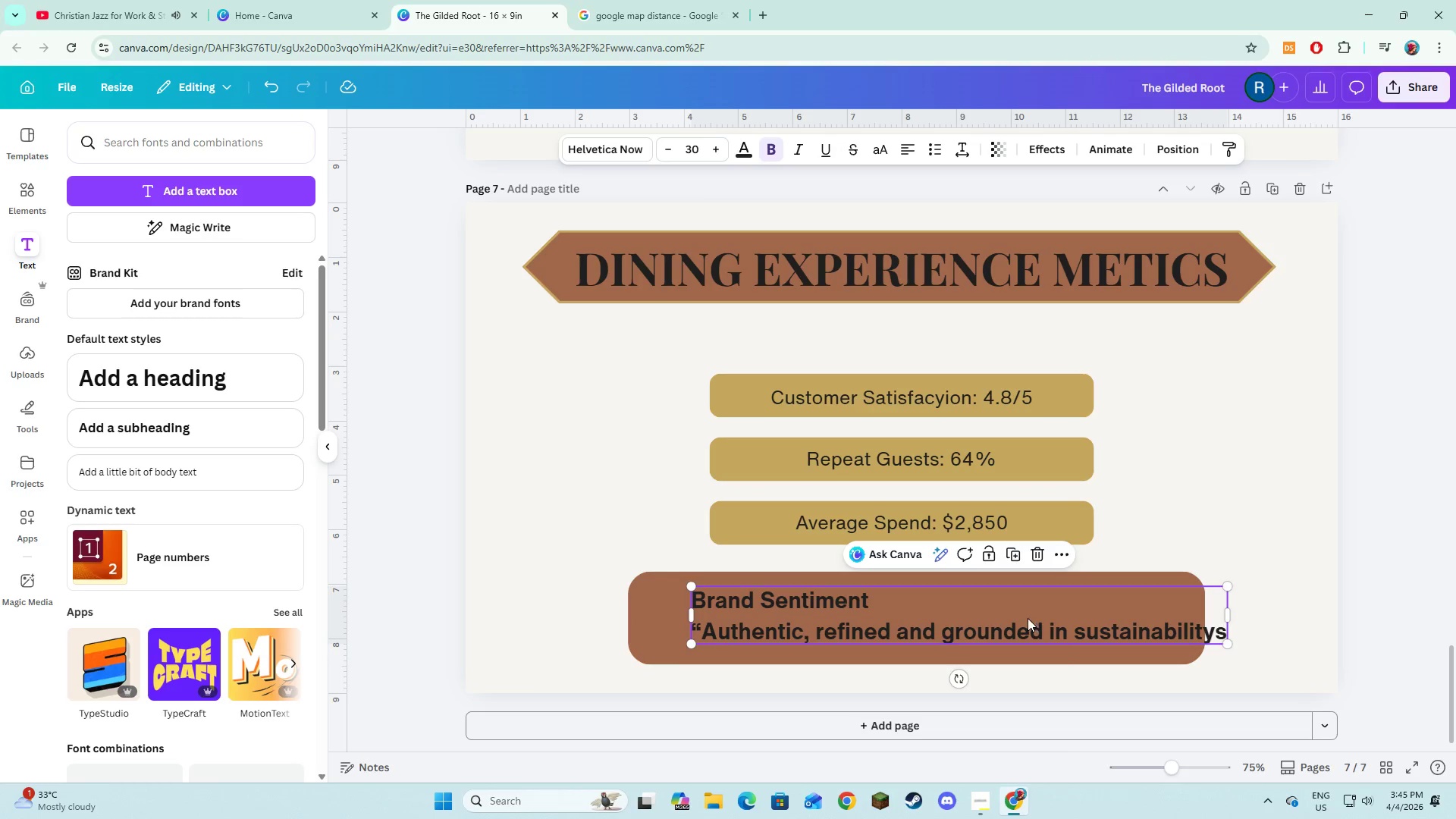 
left_click_drag(start_coordinate=[1028, 618], to_coordinate=[988, 619])
 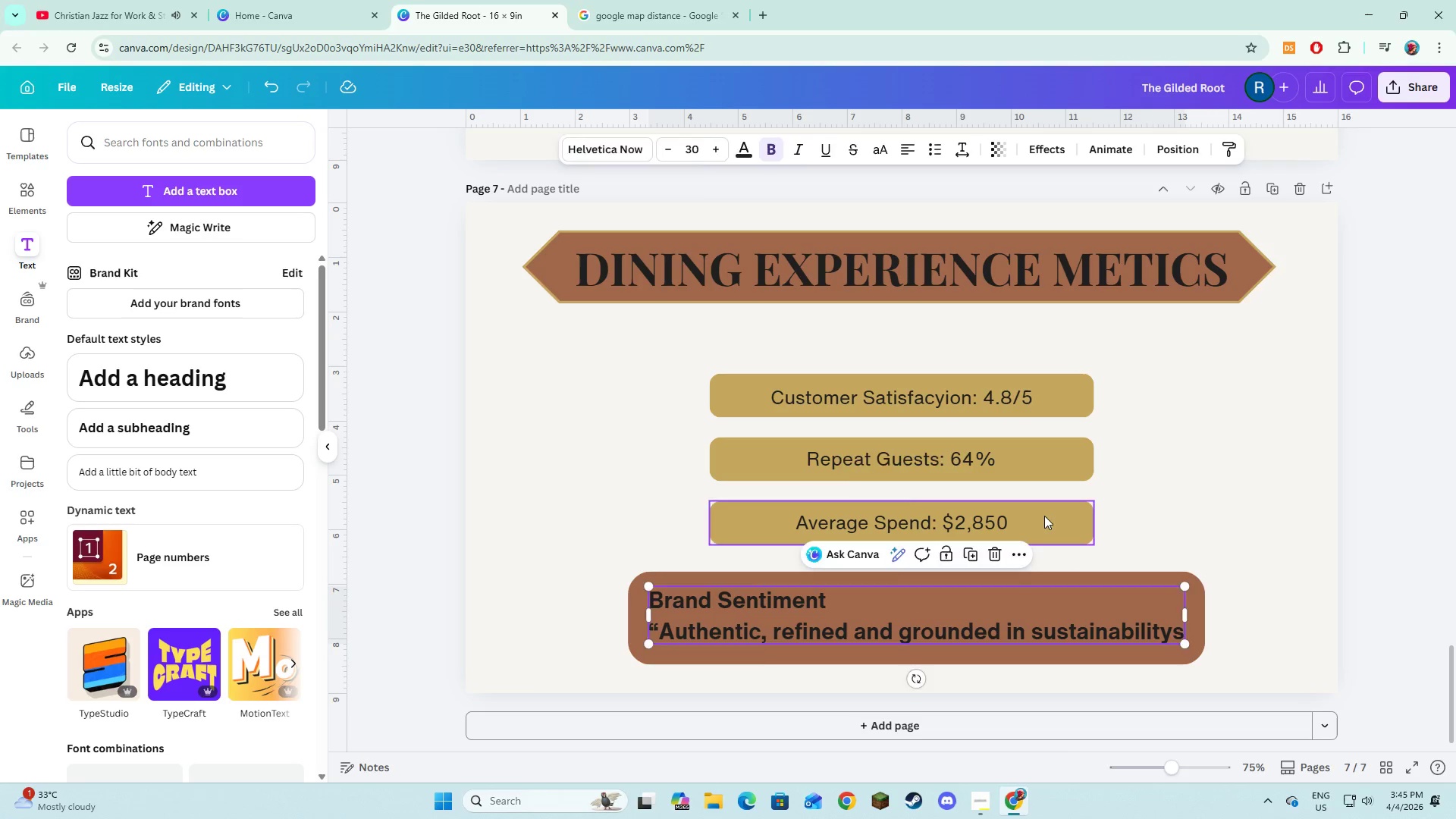 
left_click([1044, 516])
 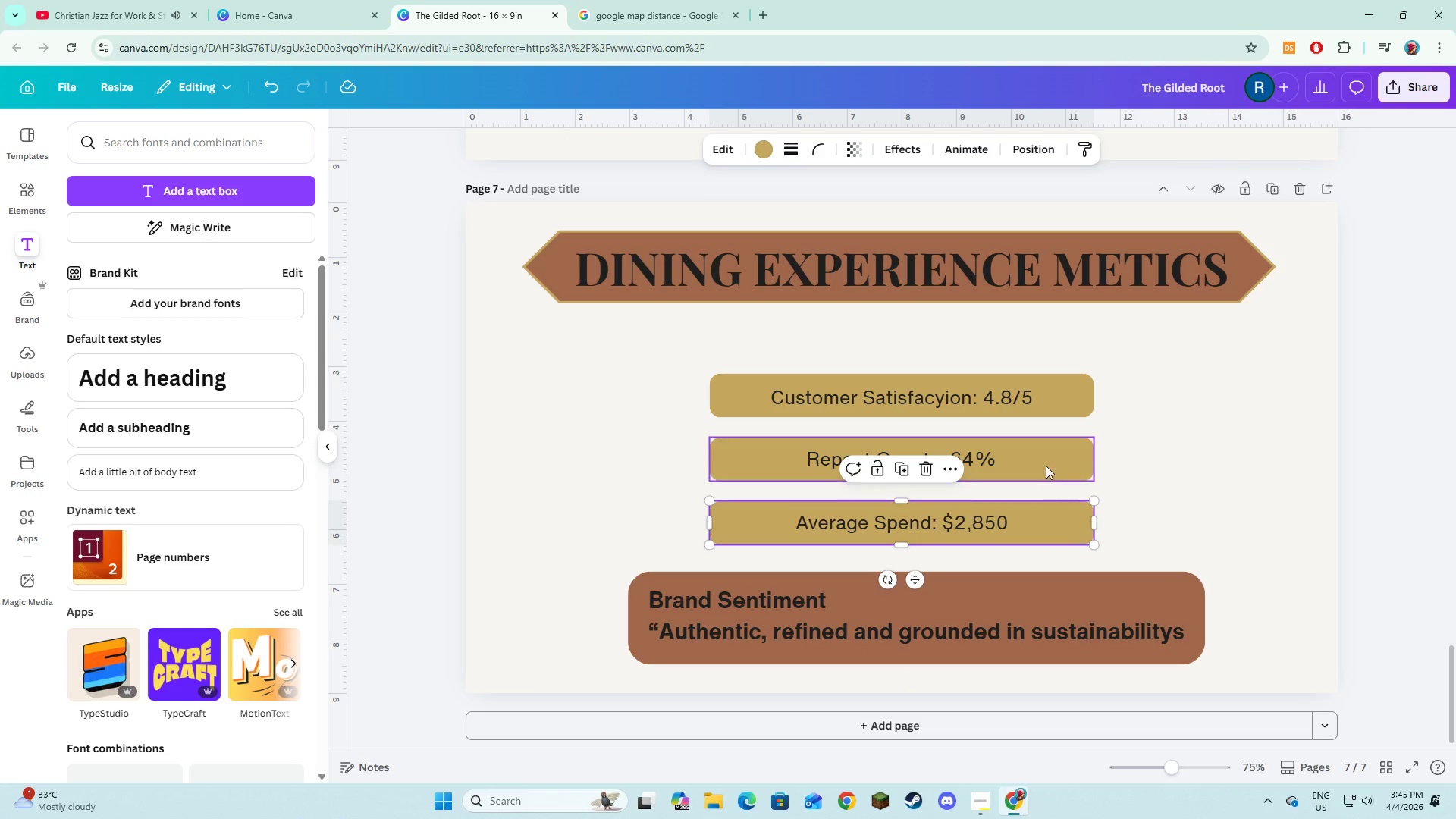 
hold_key(key=ShiftLeft, duration=1.31)
left_click([1046, 463])
 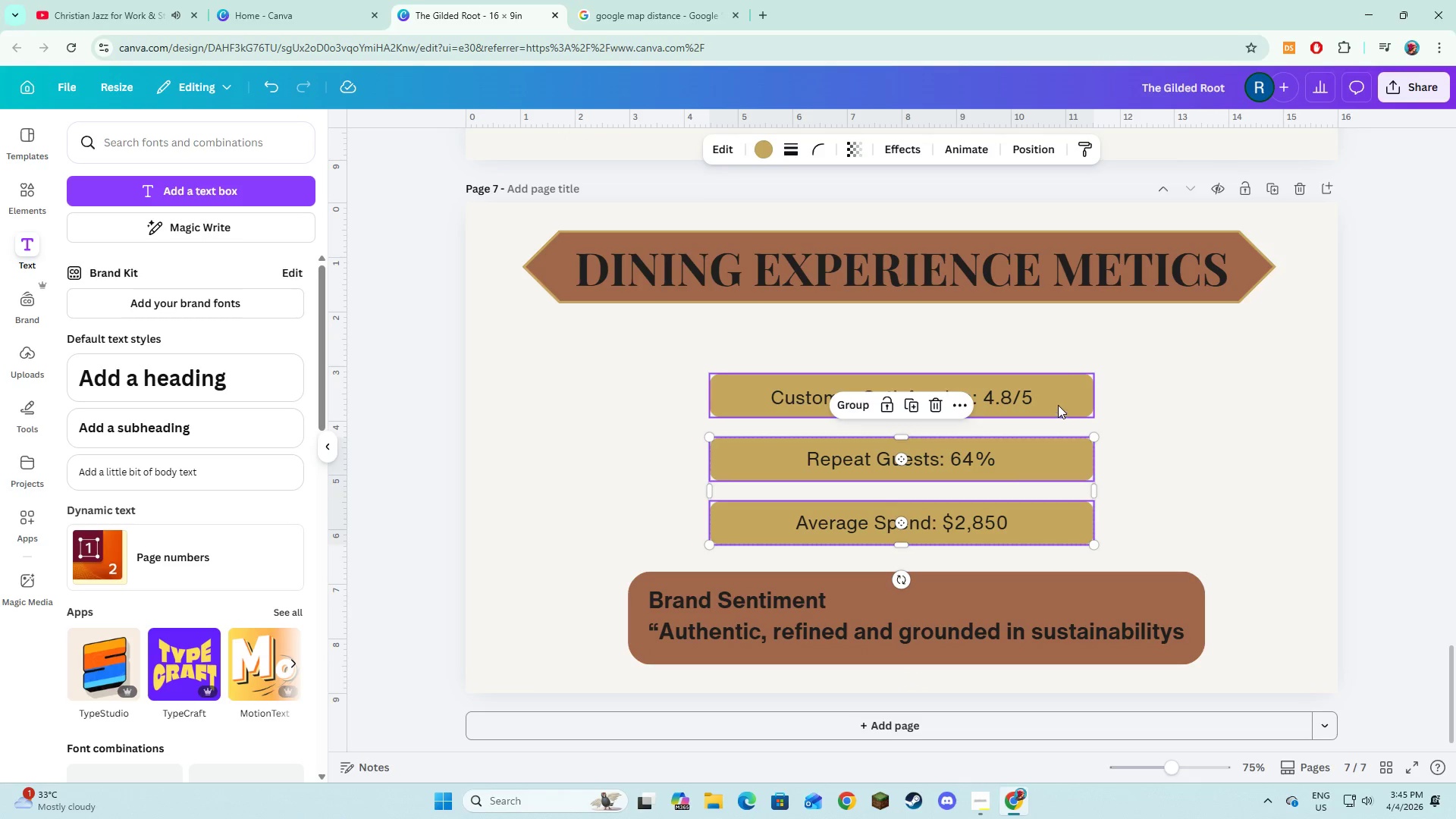 
double_click([1058, 404])
 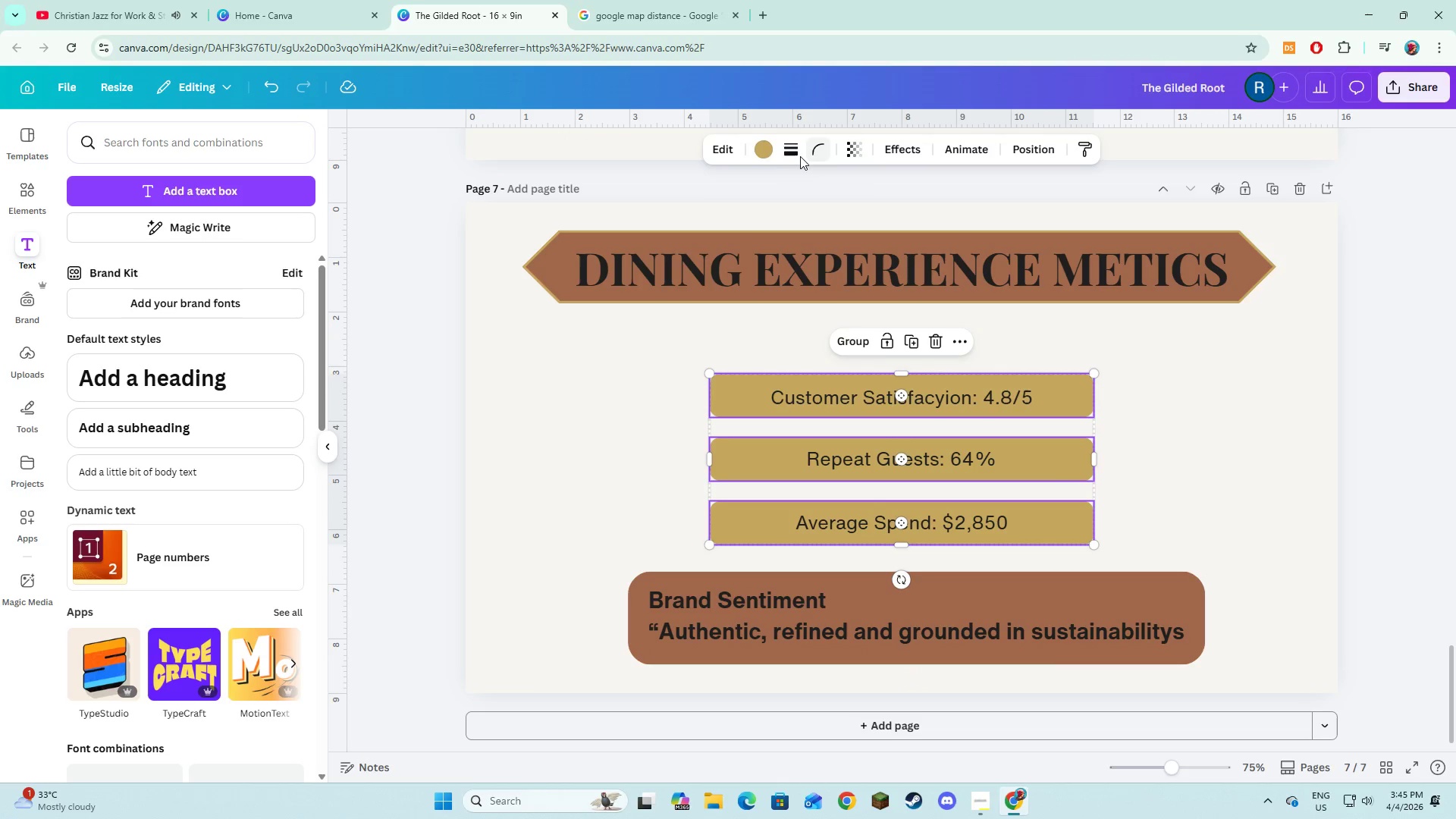 
left_click([774, 145])
 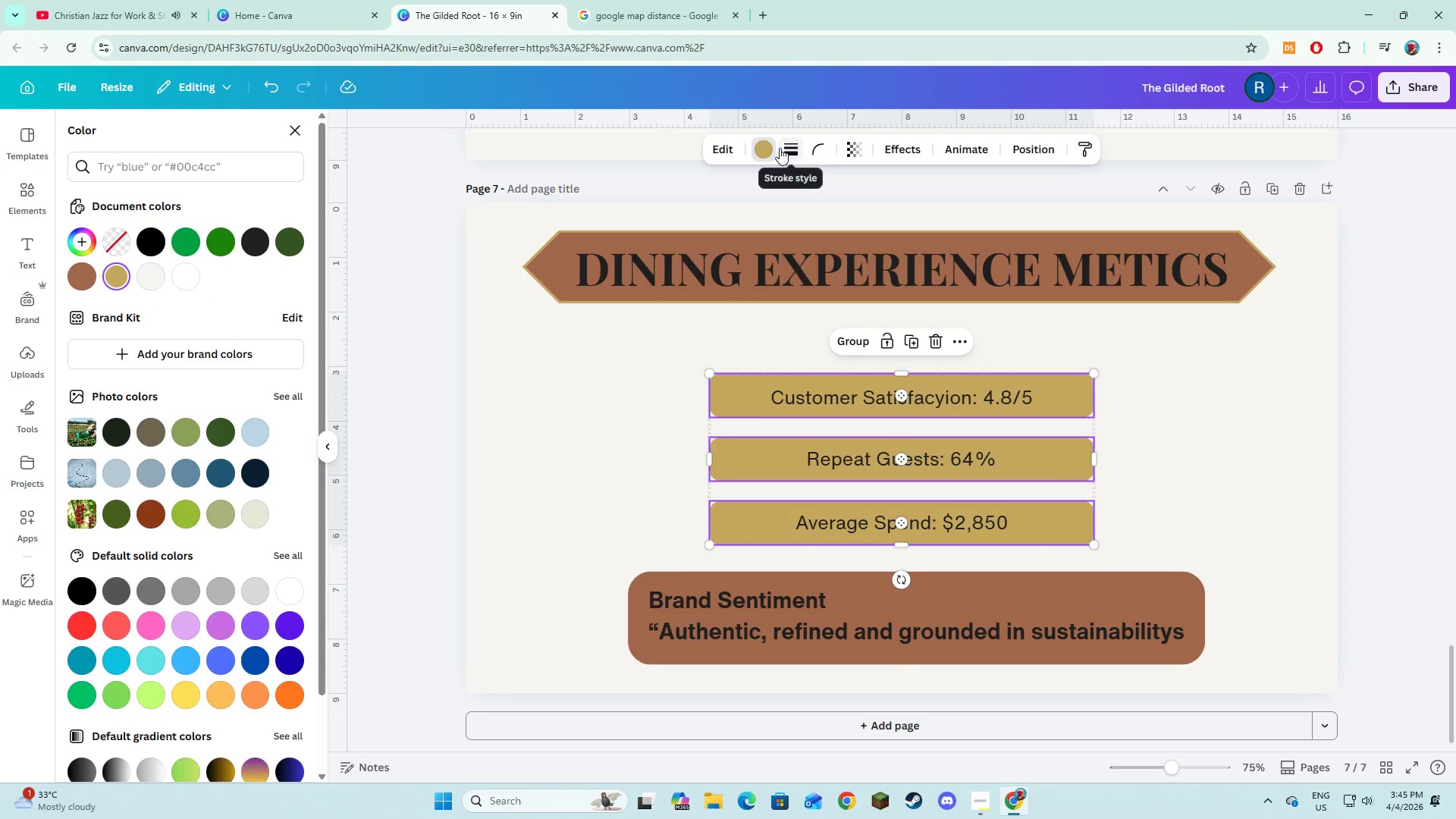 
left_click([782, 148])
 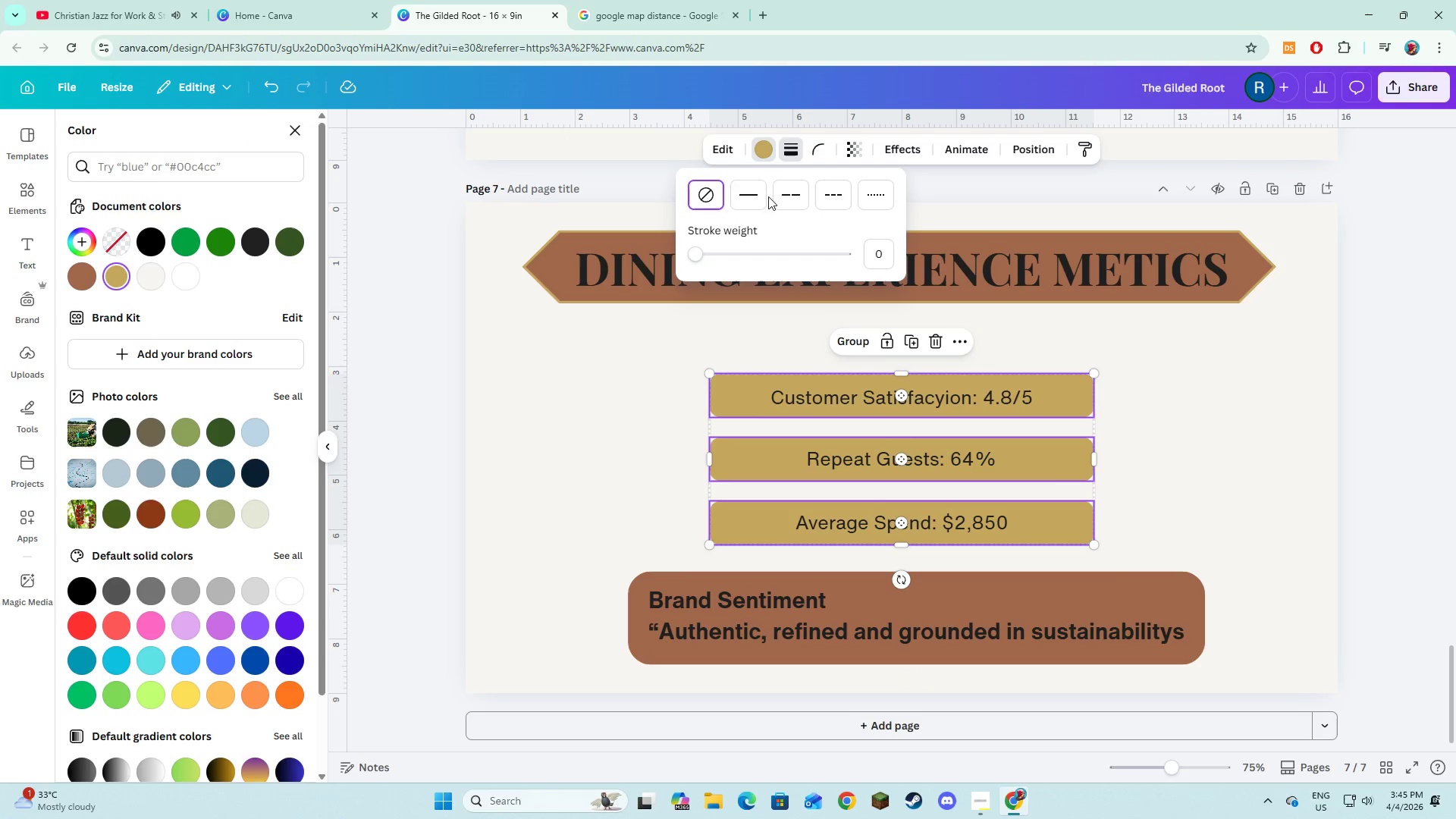 
left_click([761, 196])
 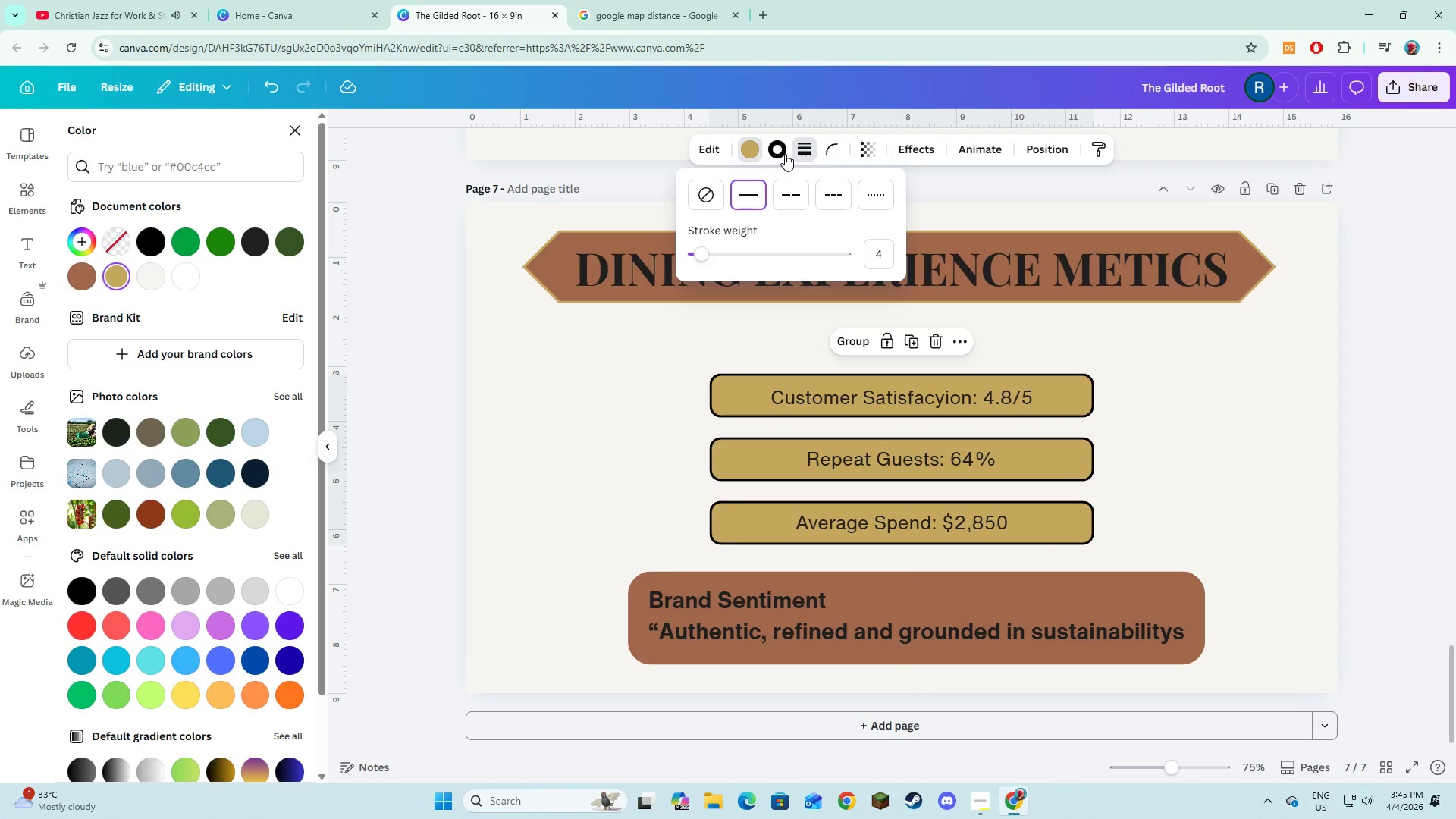 
left_click([783, 153])
 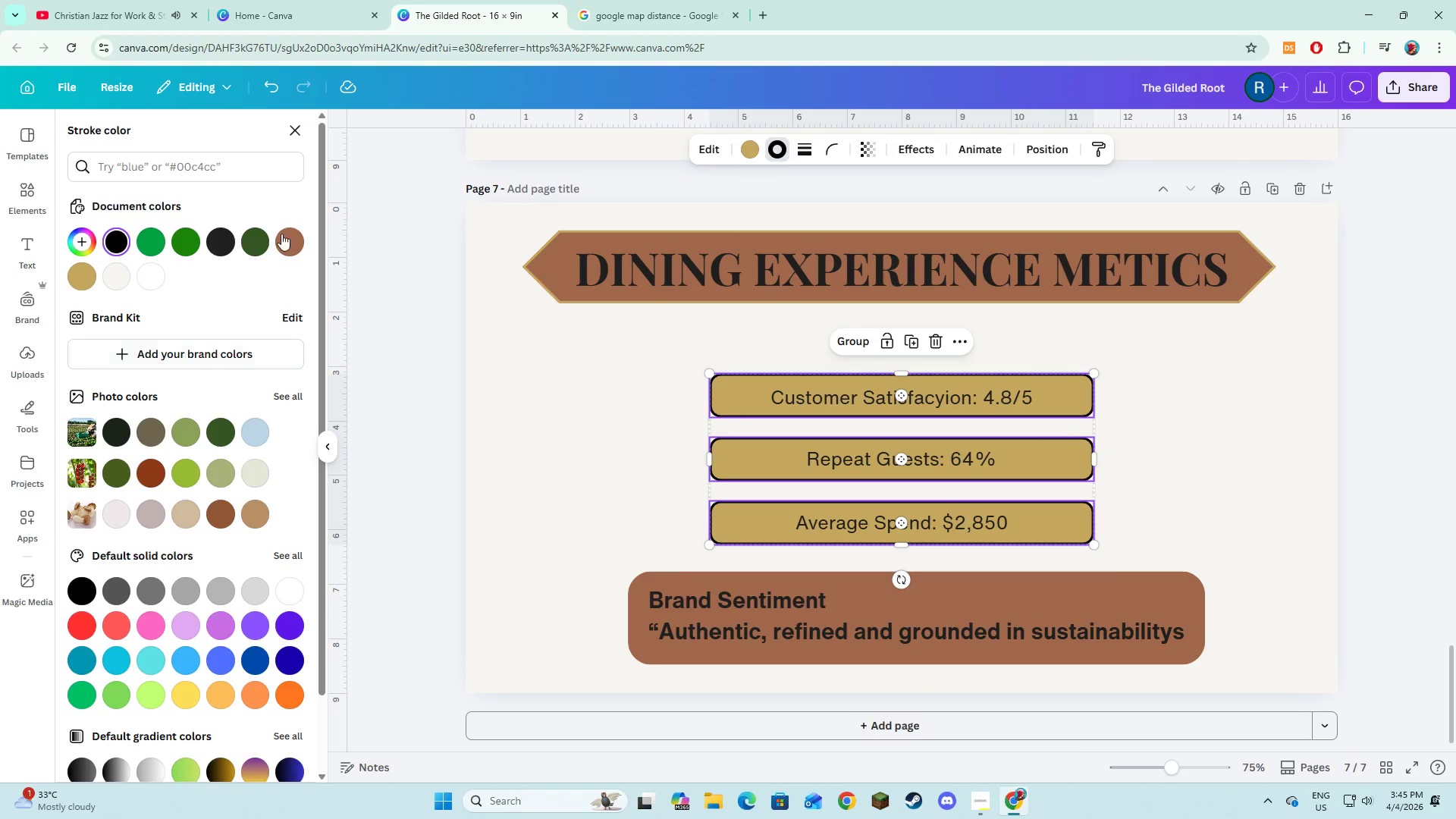 
left_click([284, 234])
 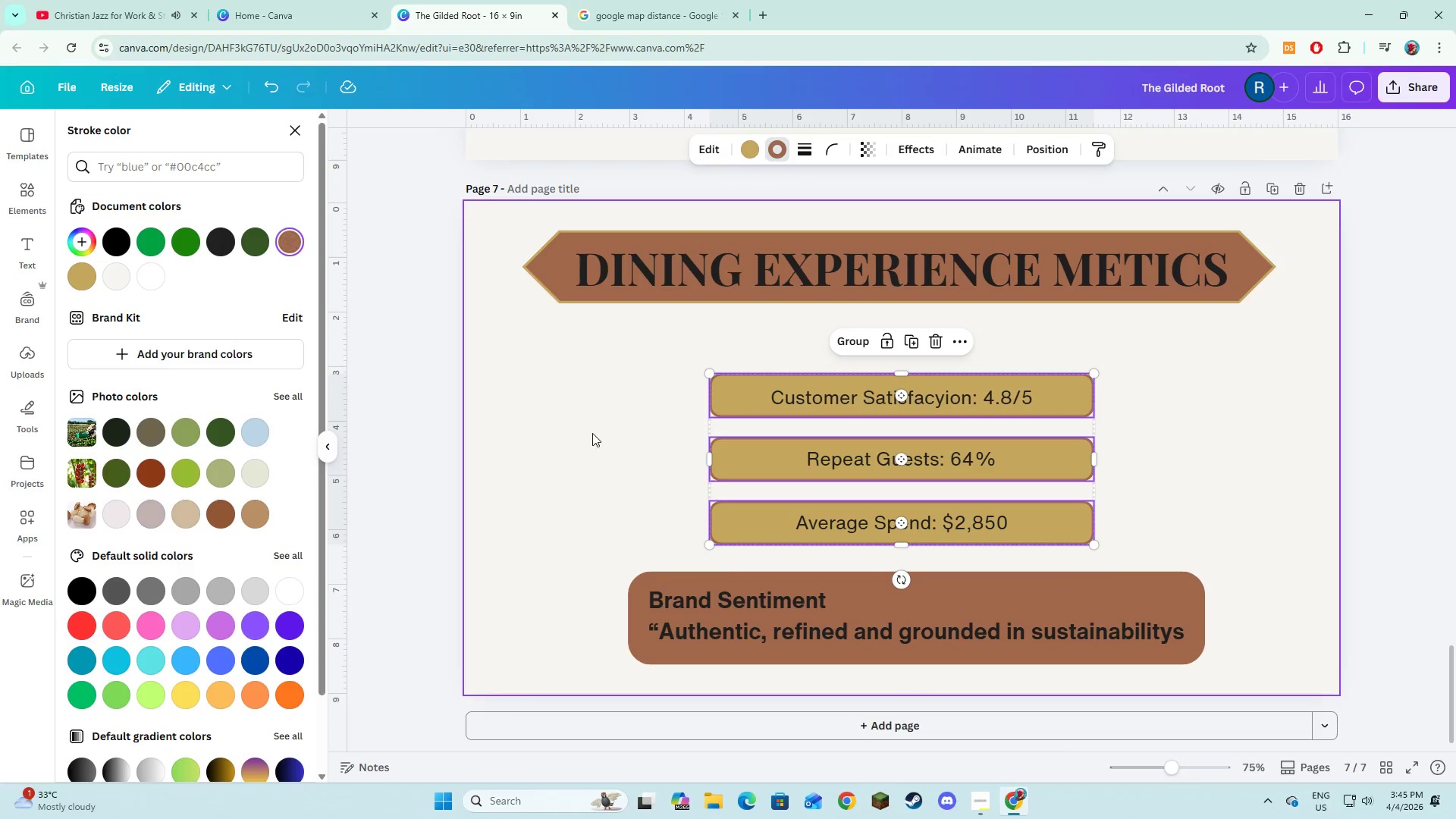 
left_click([592, 433])
 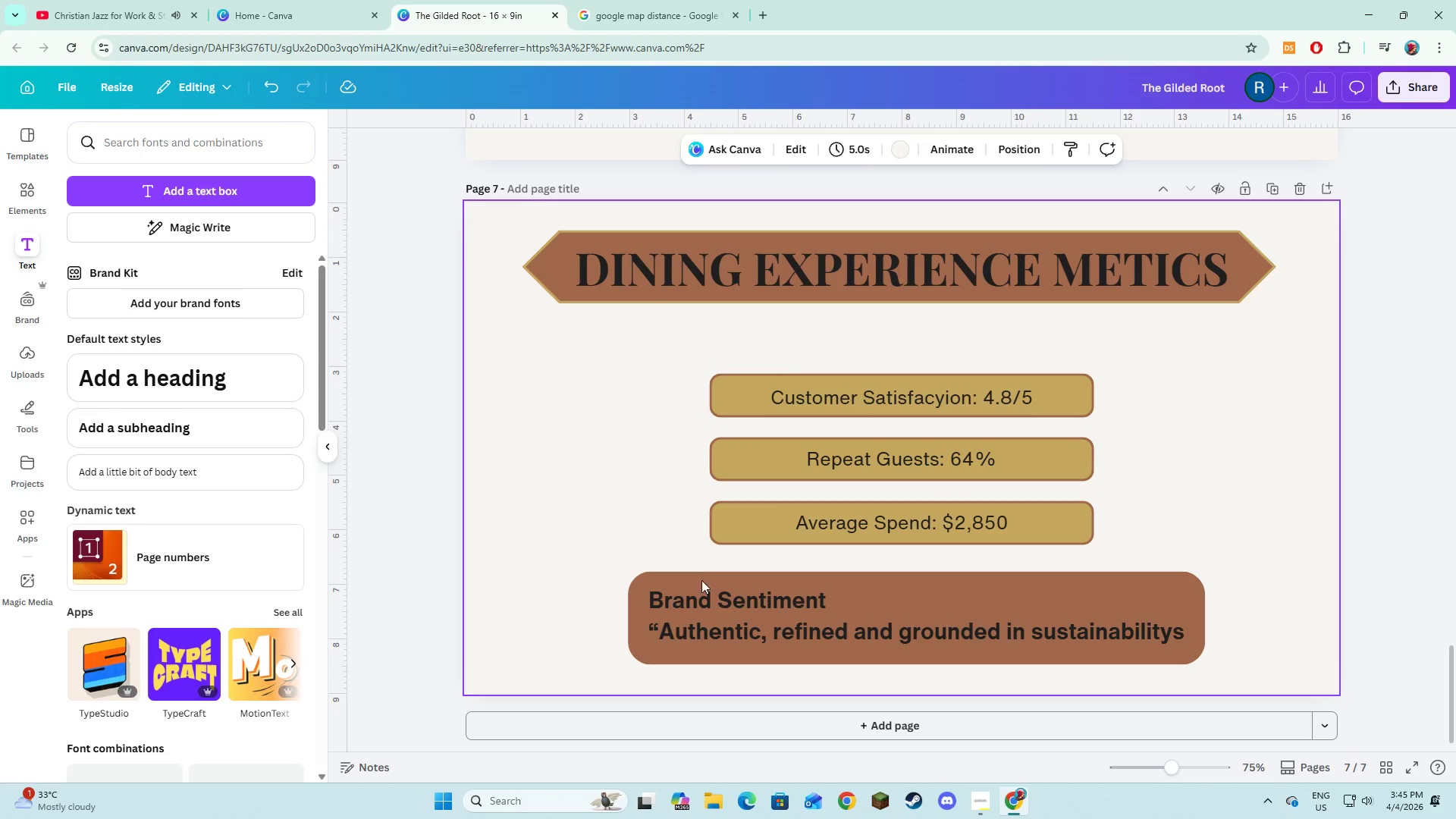 
left_click([738, 604])
 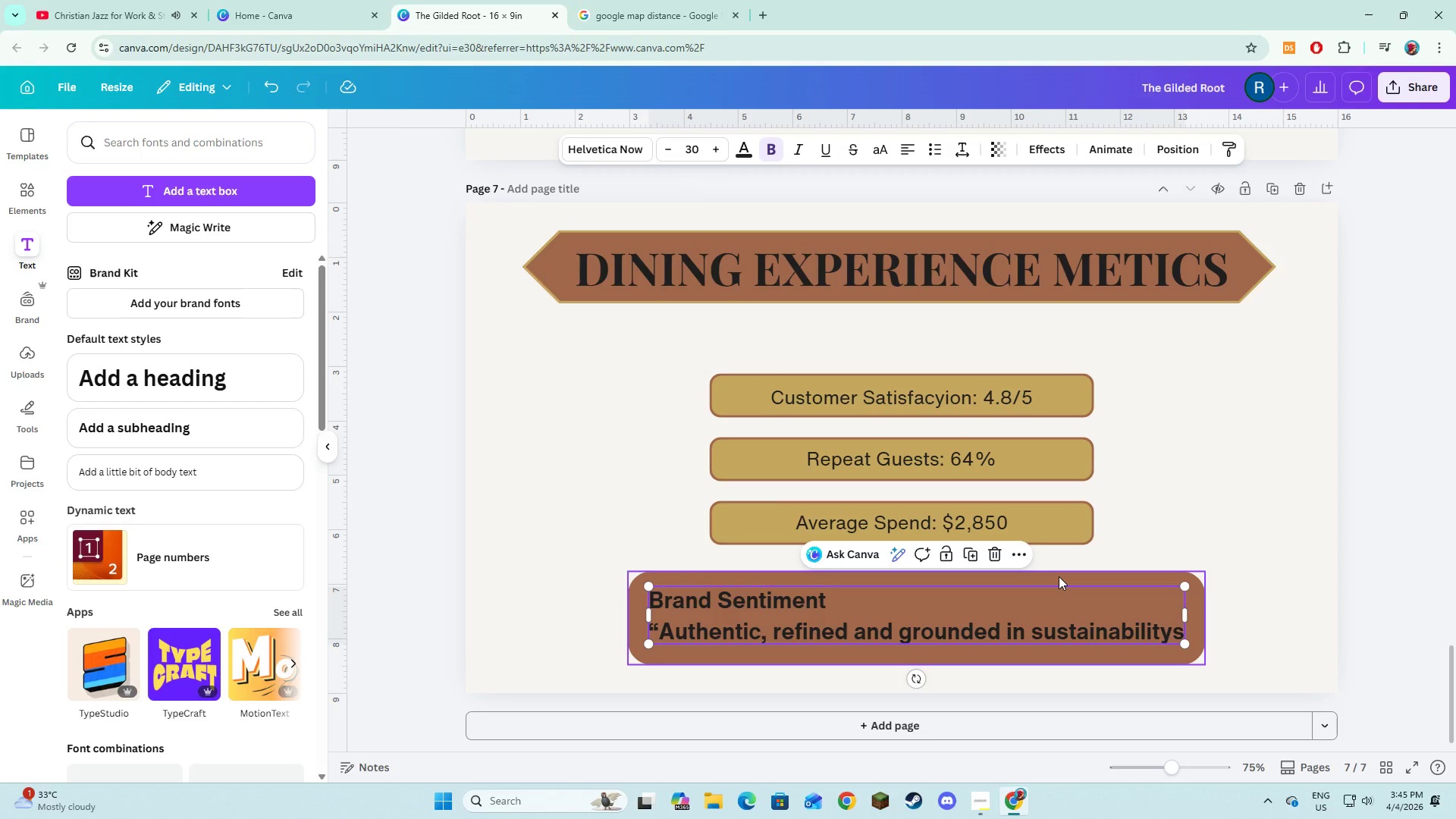 
hold_key(key=ShiftLeft, duration=0.67)
left_click([1059, 576])
 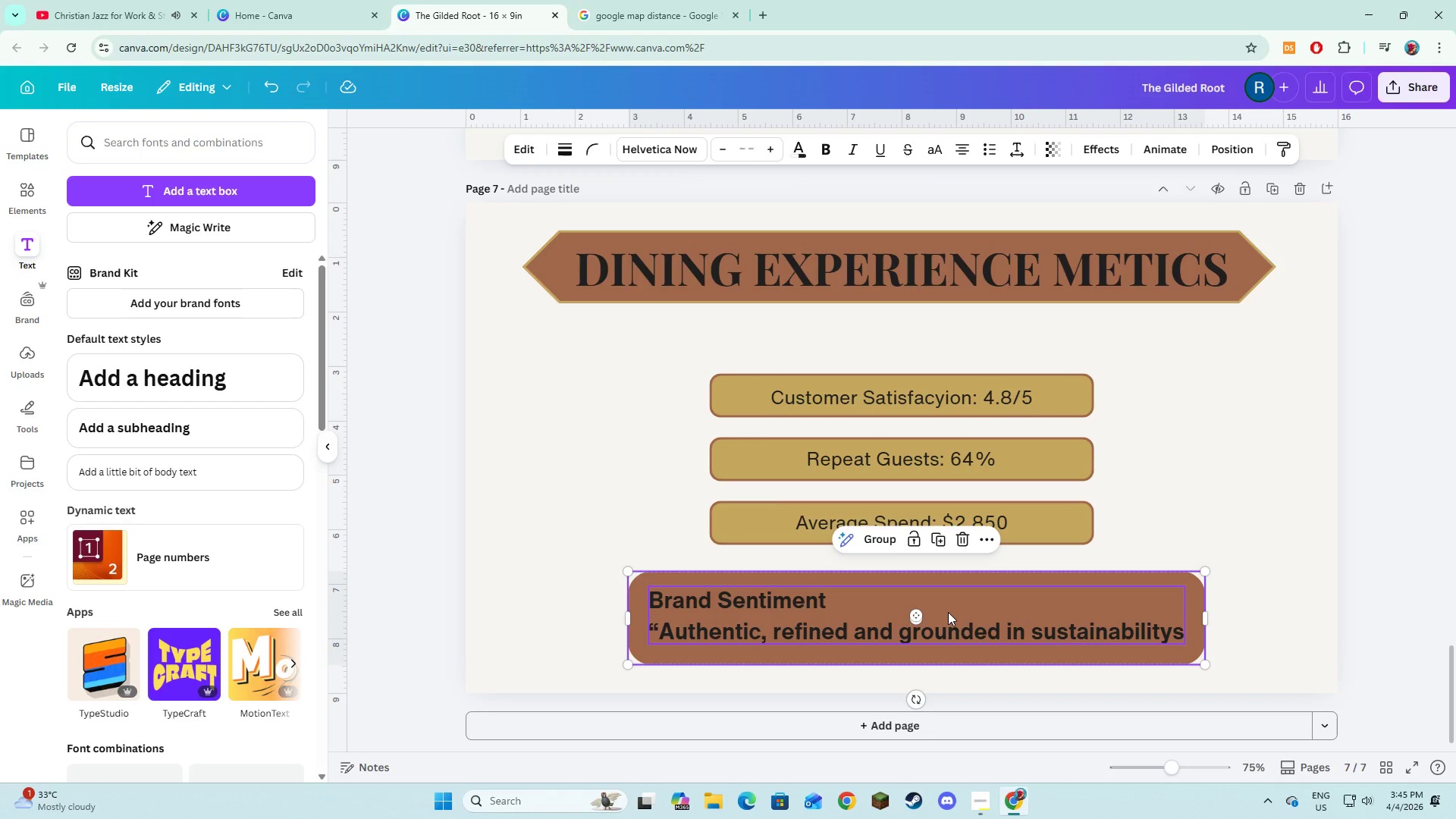 
left_click([1004, 652])
 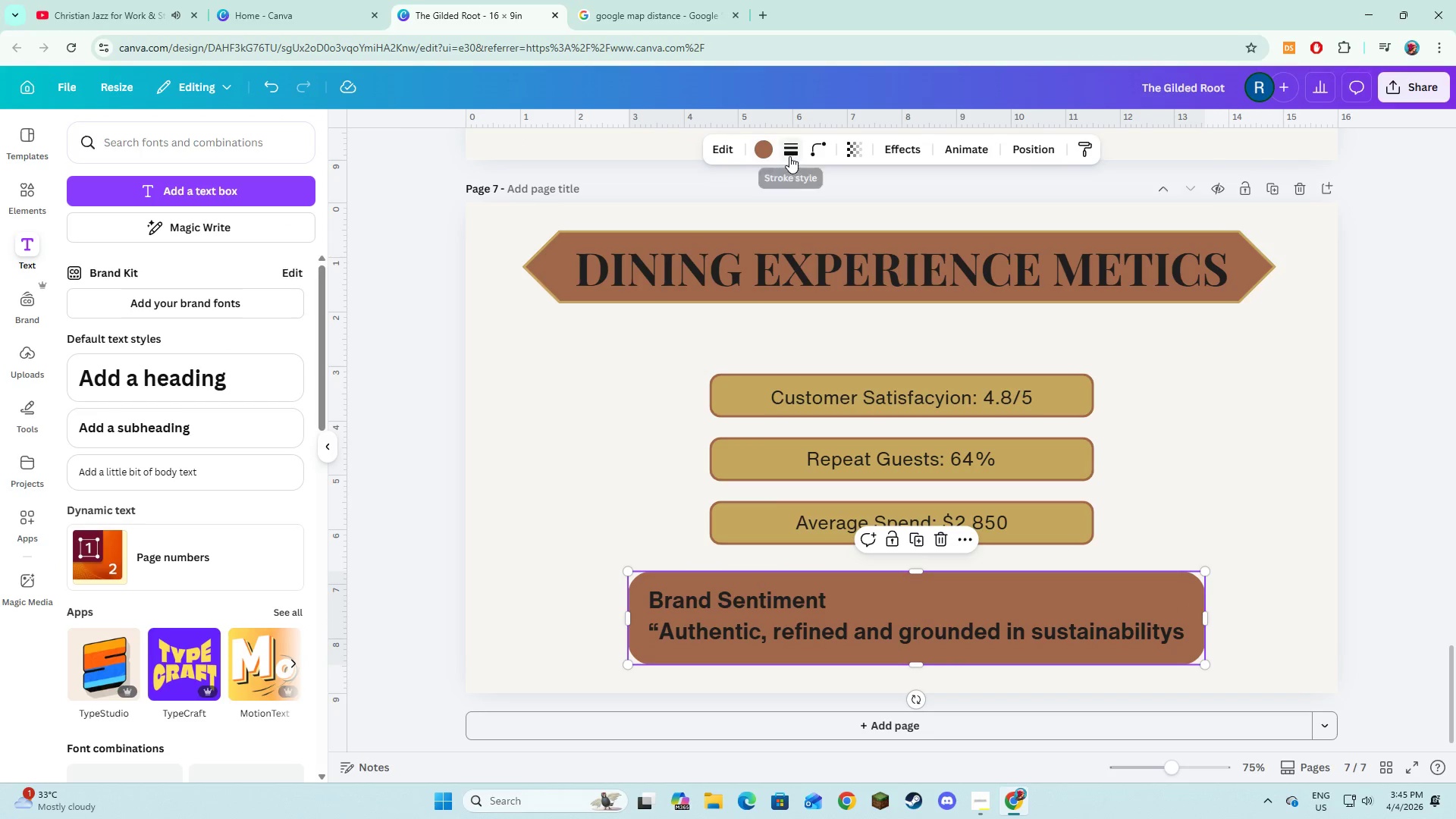 
left_click([789, 156])
 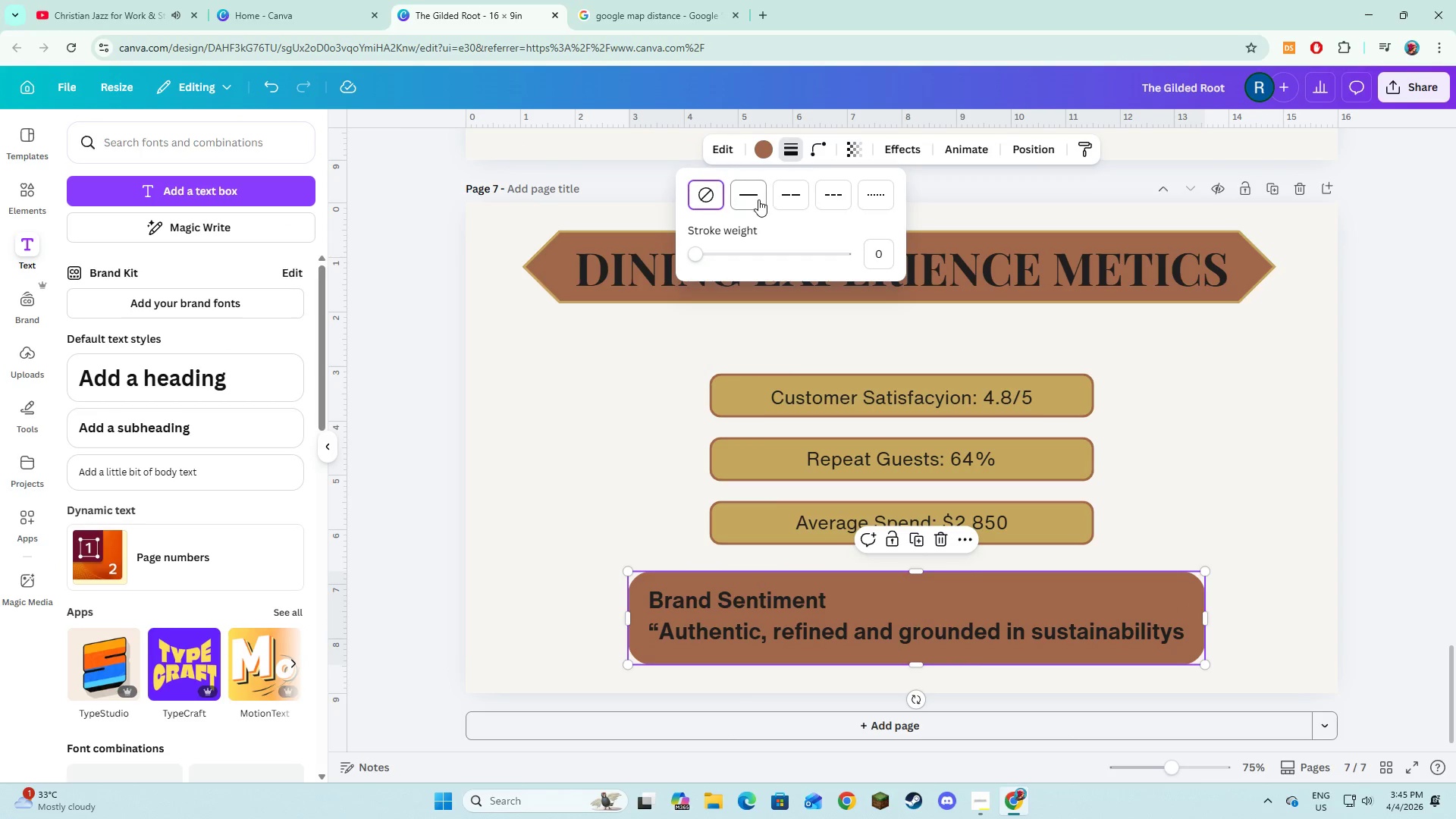 
left_click([758, 199])
 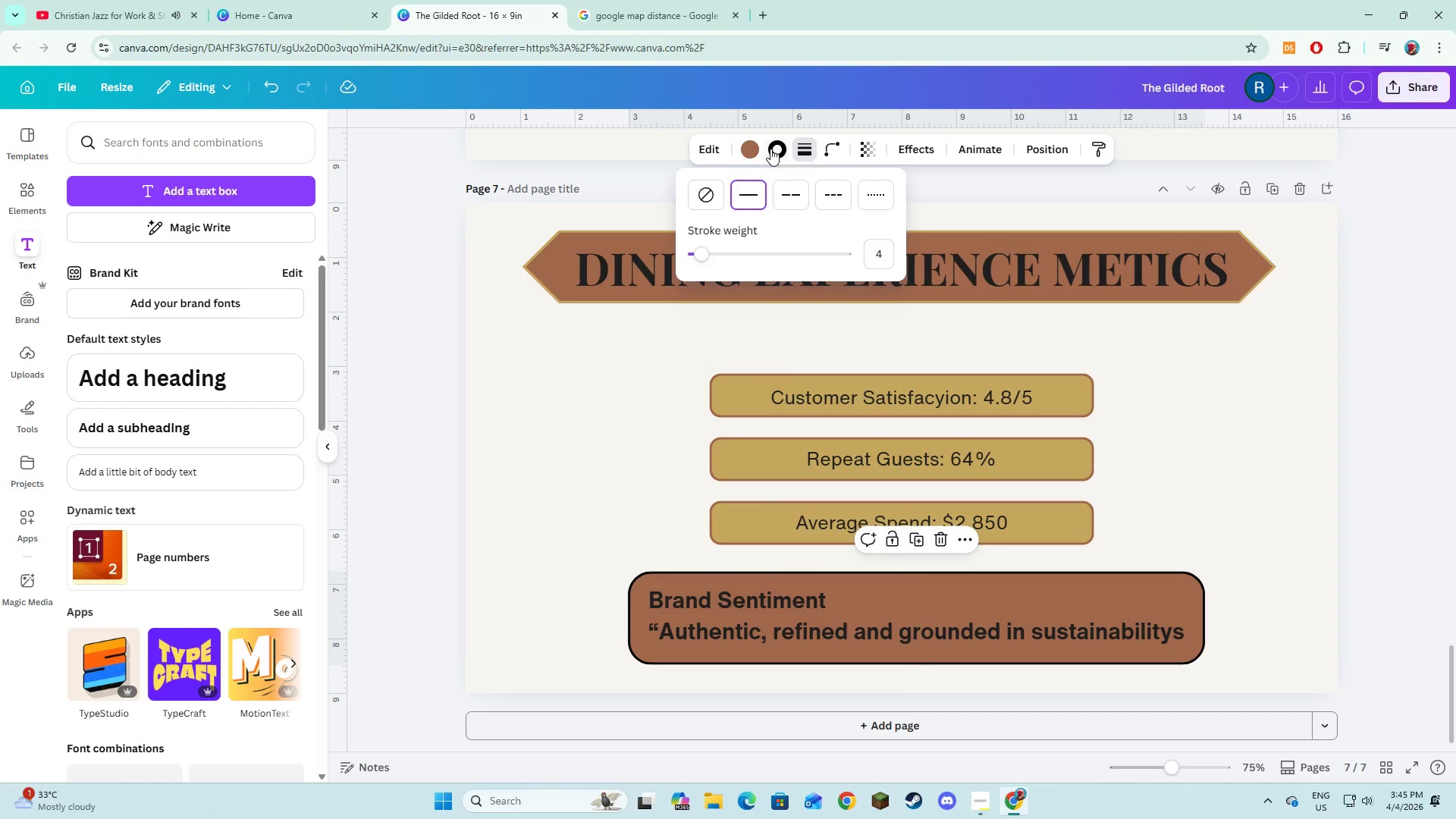 
left_click([770, 149])
 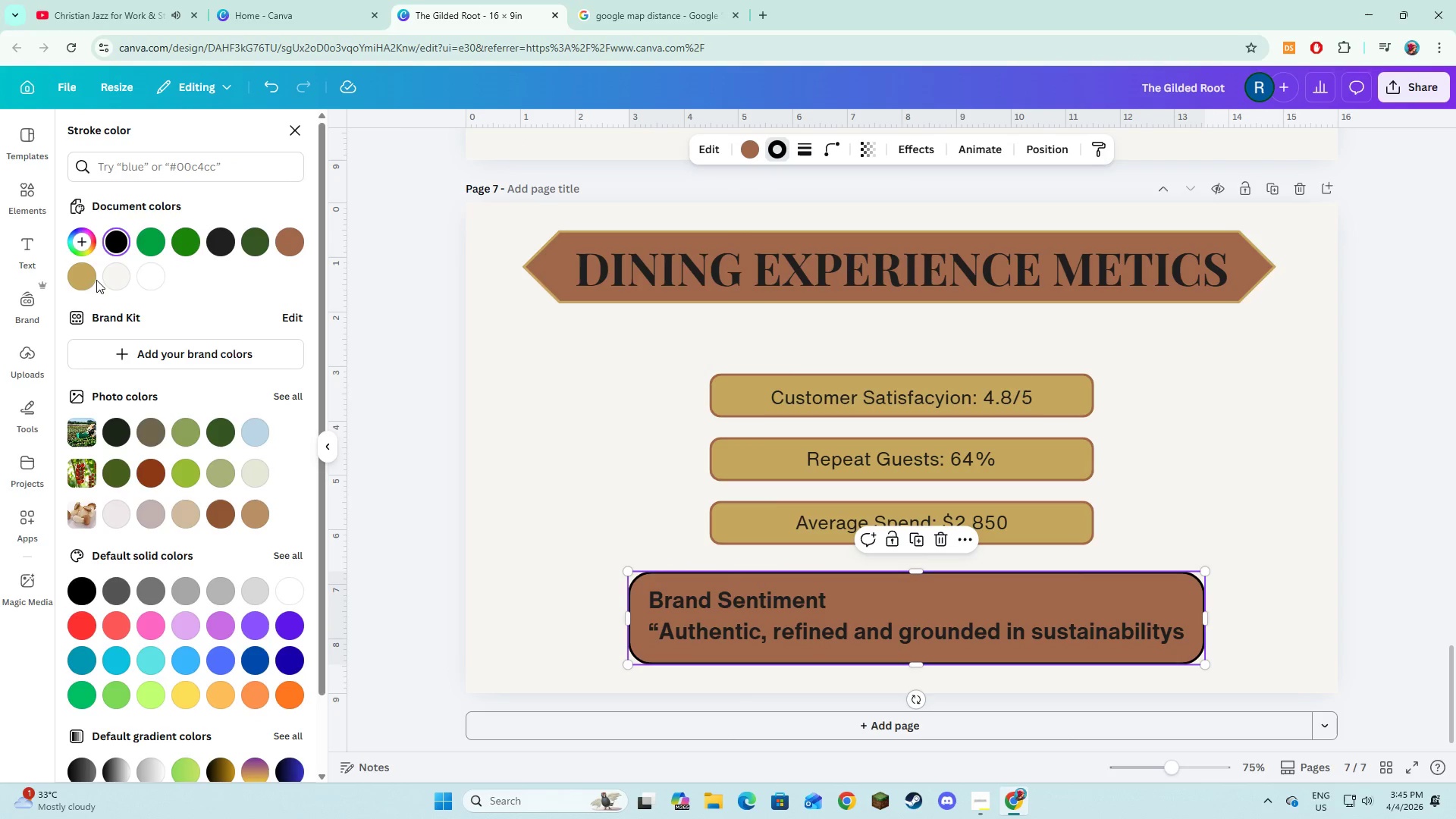 
left_click([90, 281])
 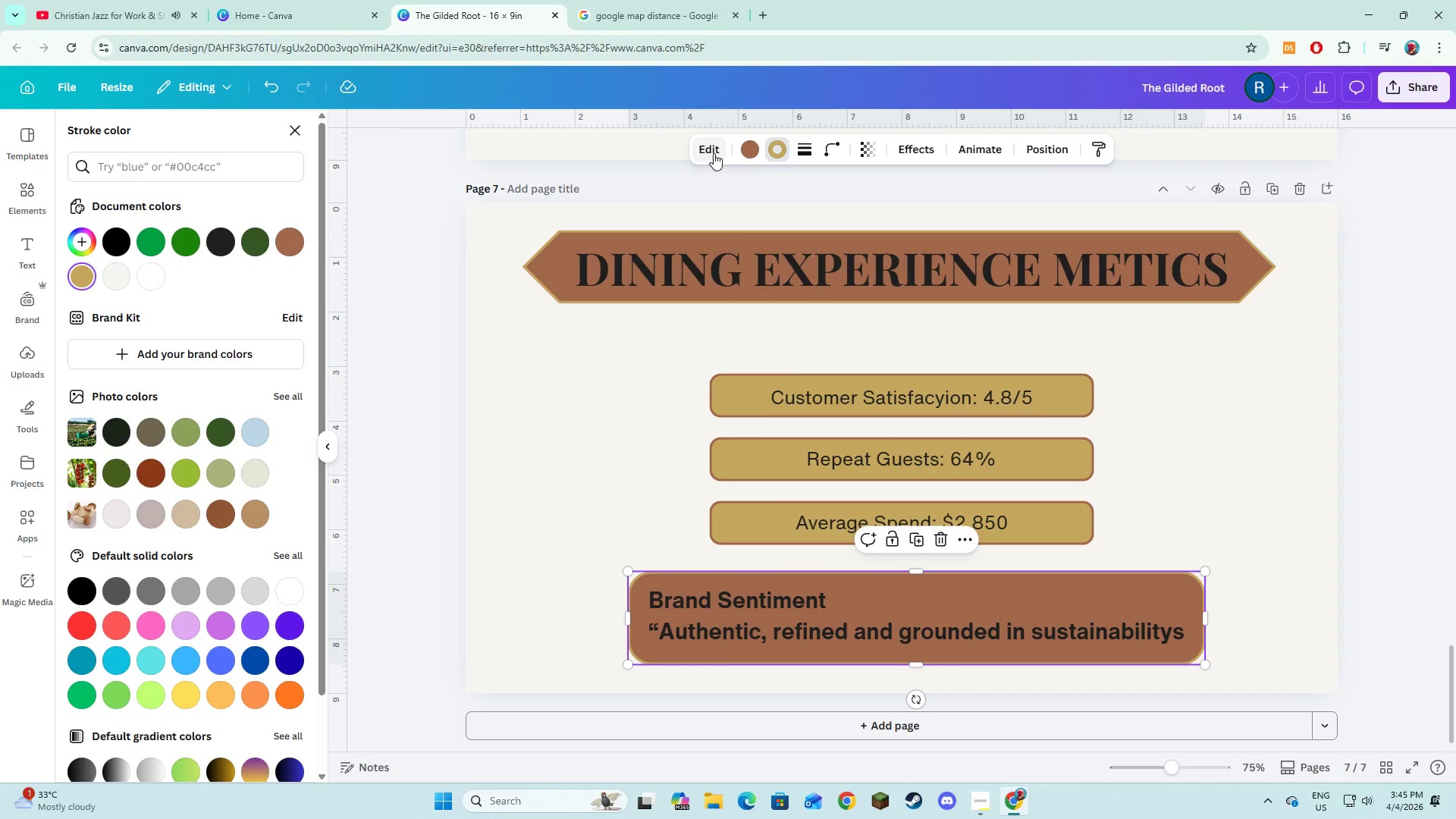 
left_click([745, 153])
 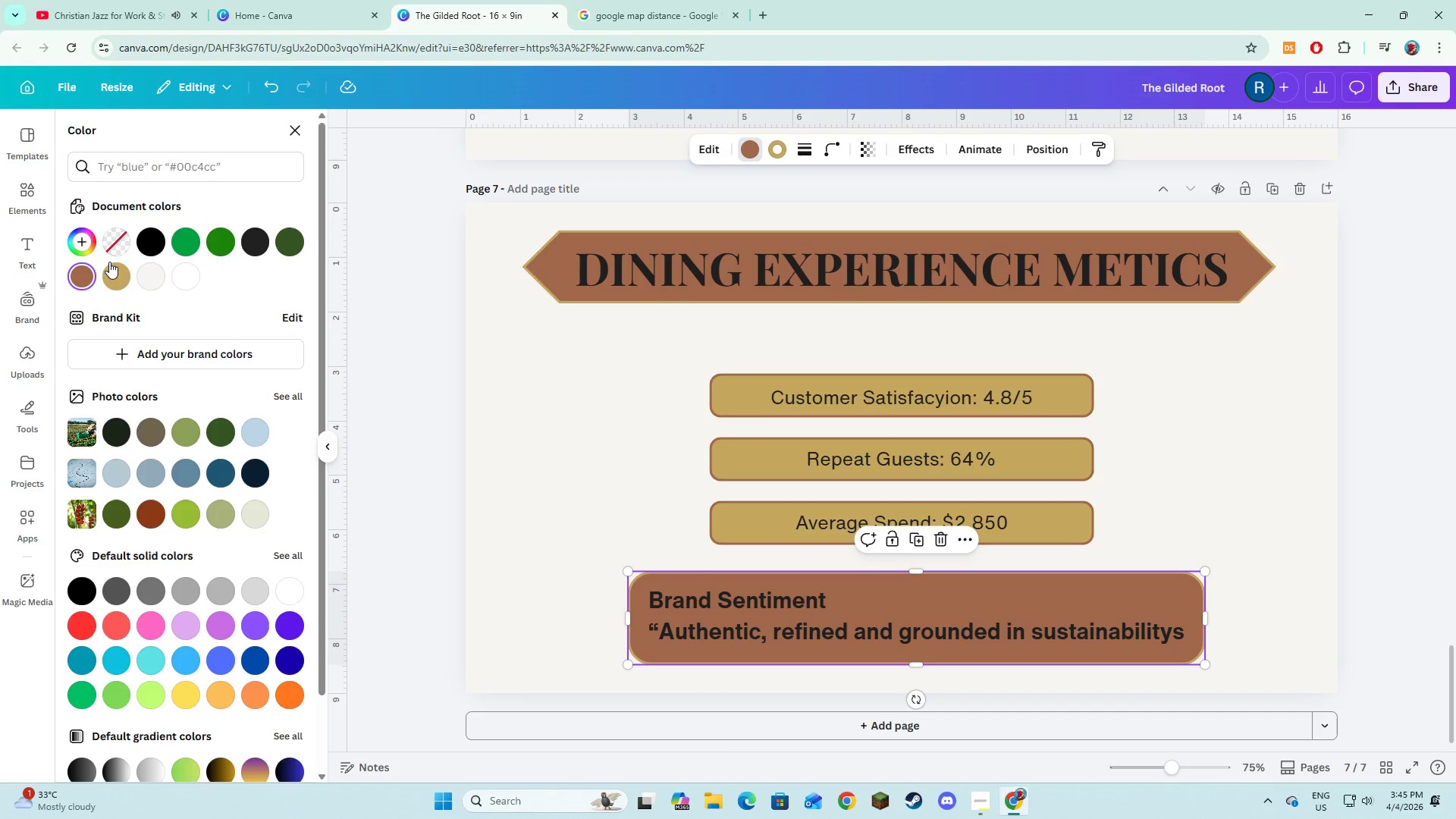 
left_click([116, 244])
 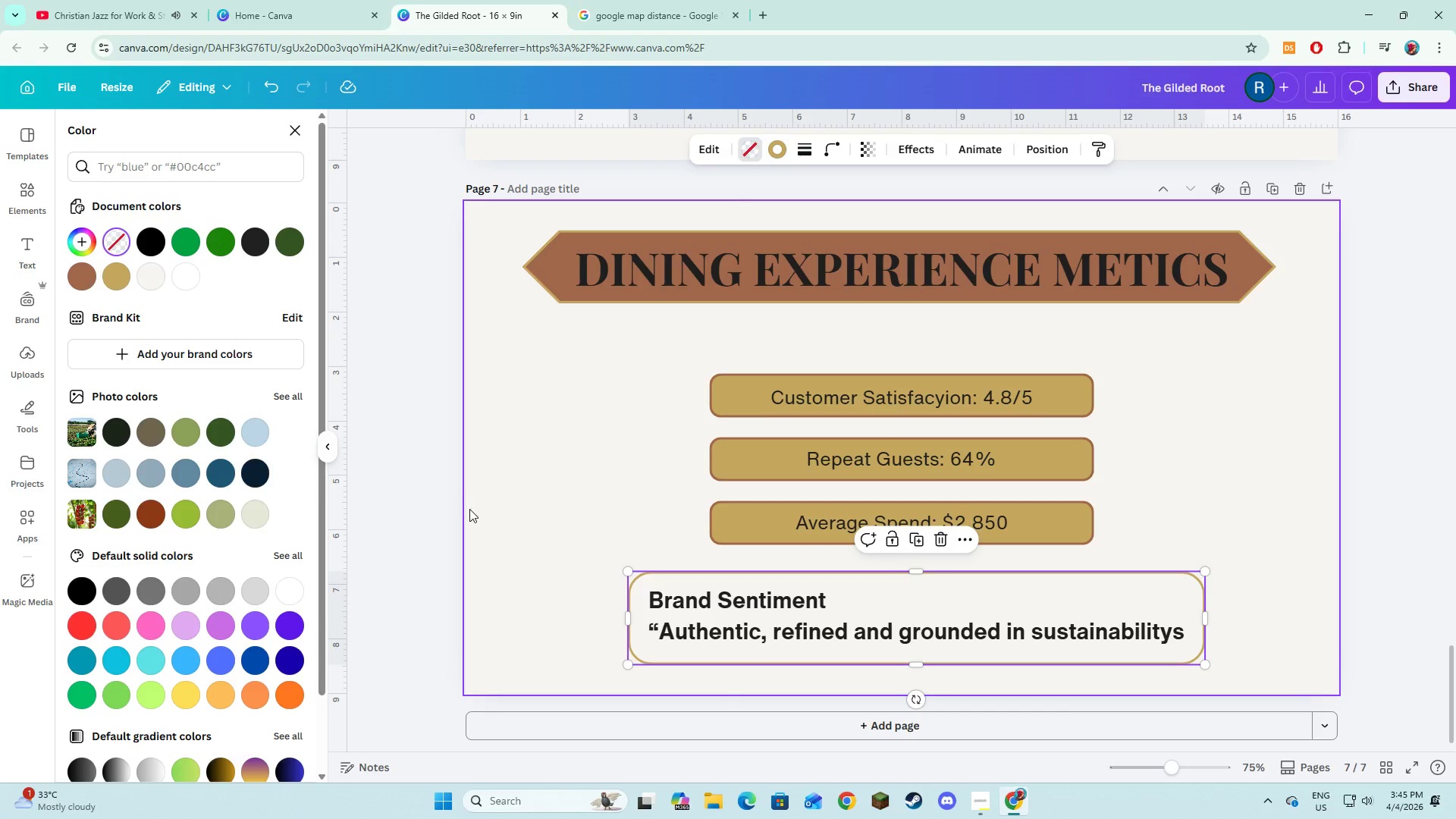 
left_click([470, 511])
 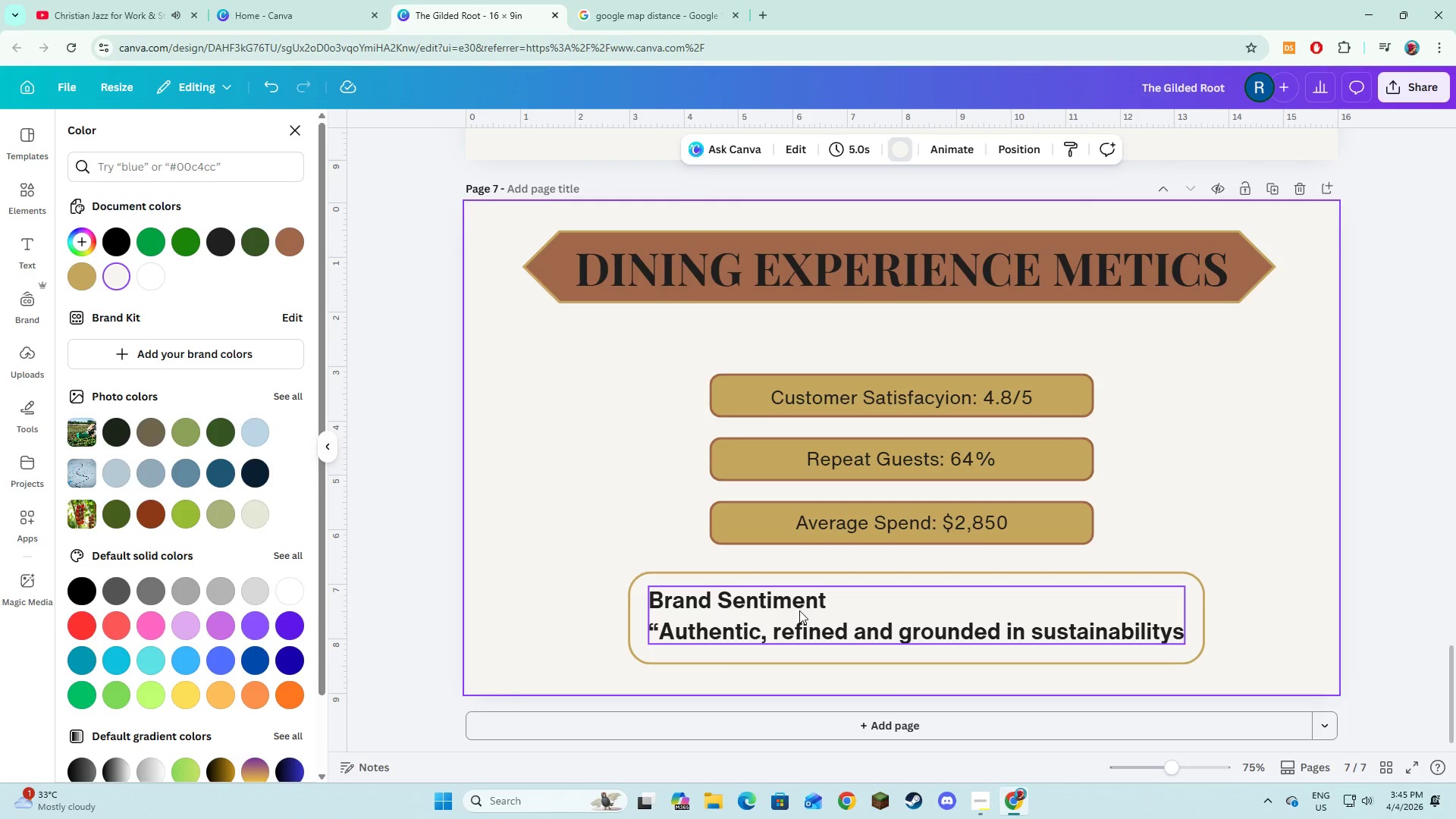 
left_click([799, 613])
 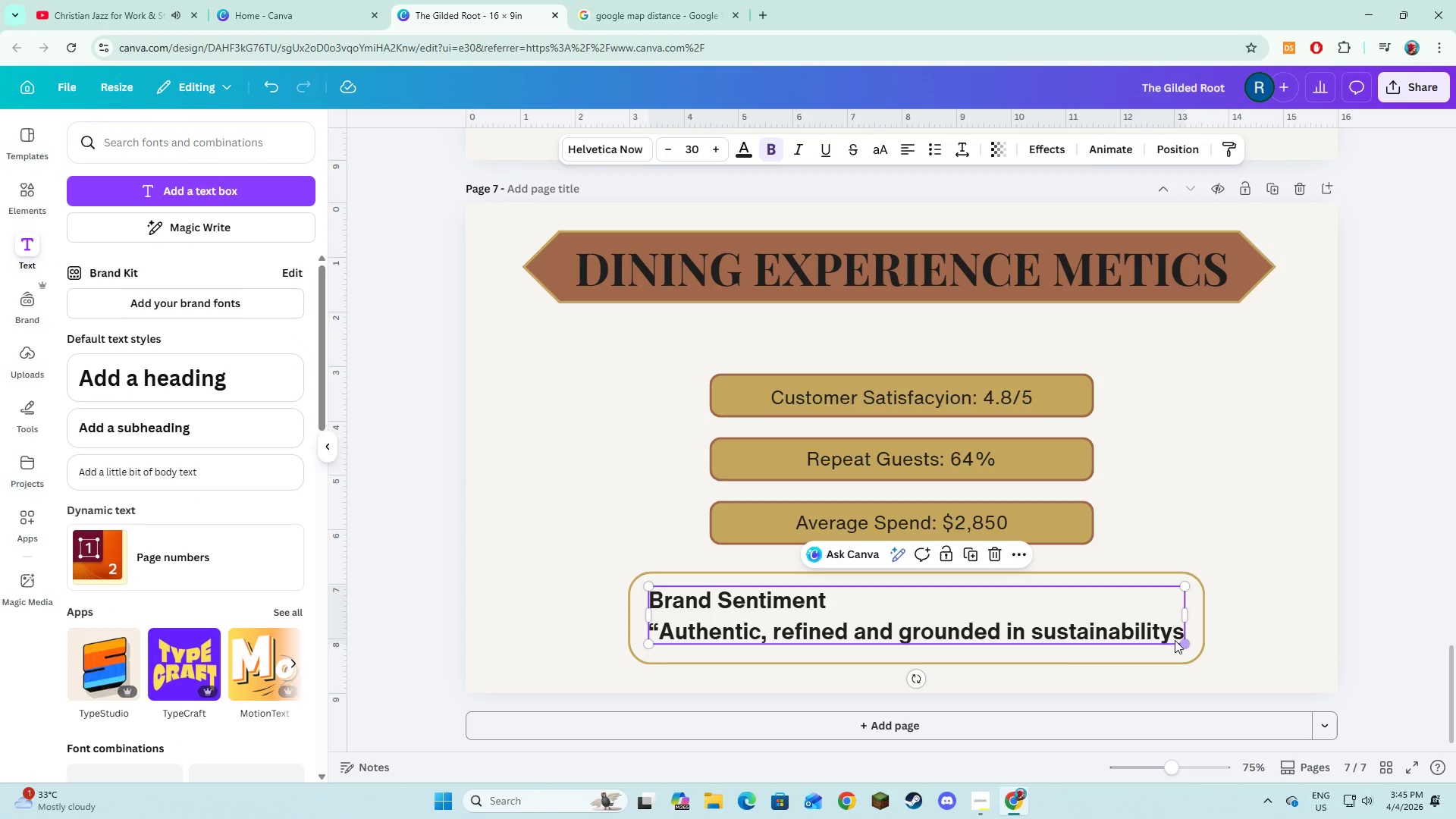 
left_click([1175, 627])
 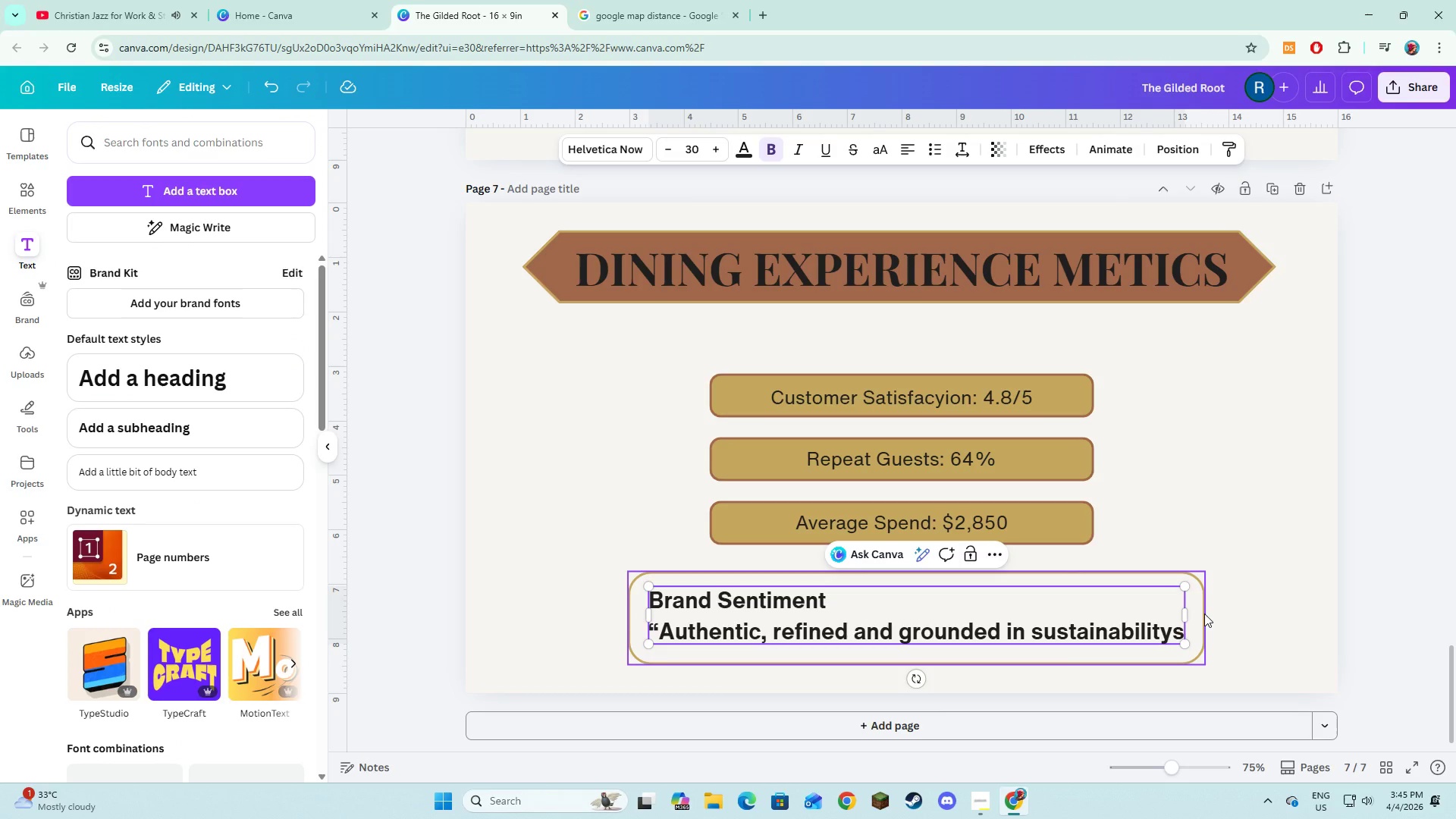 
key(ArrowRight)
 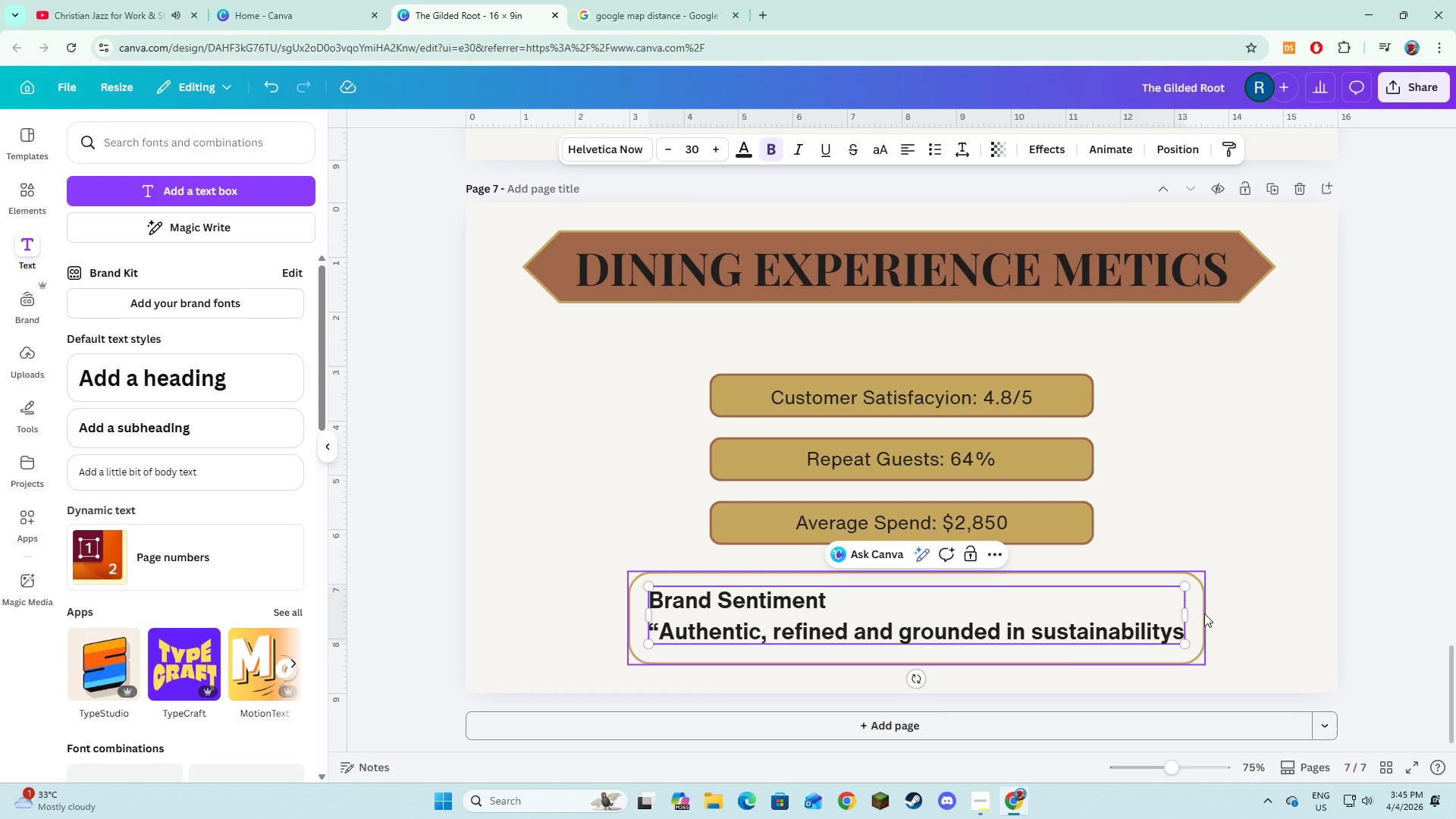 
key(Backspace)
 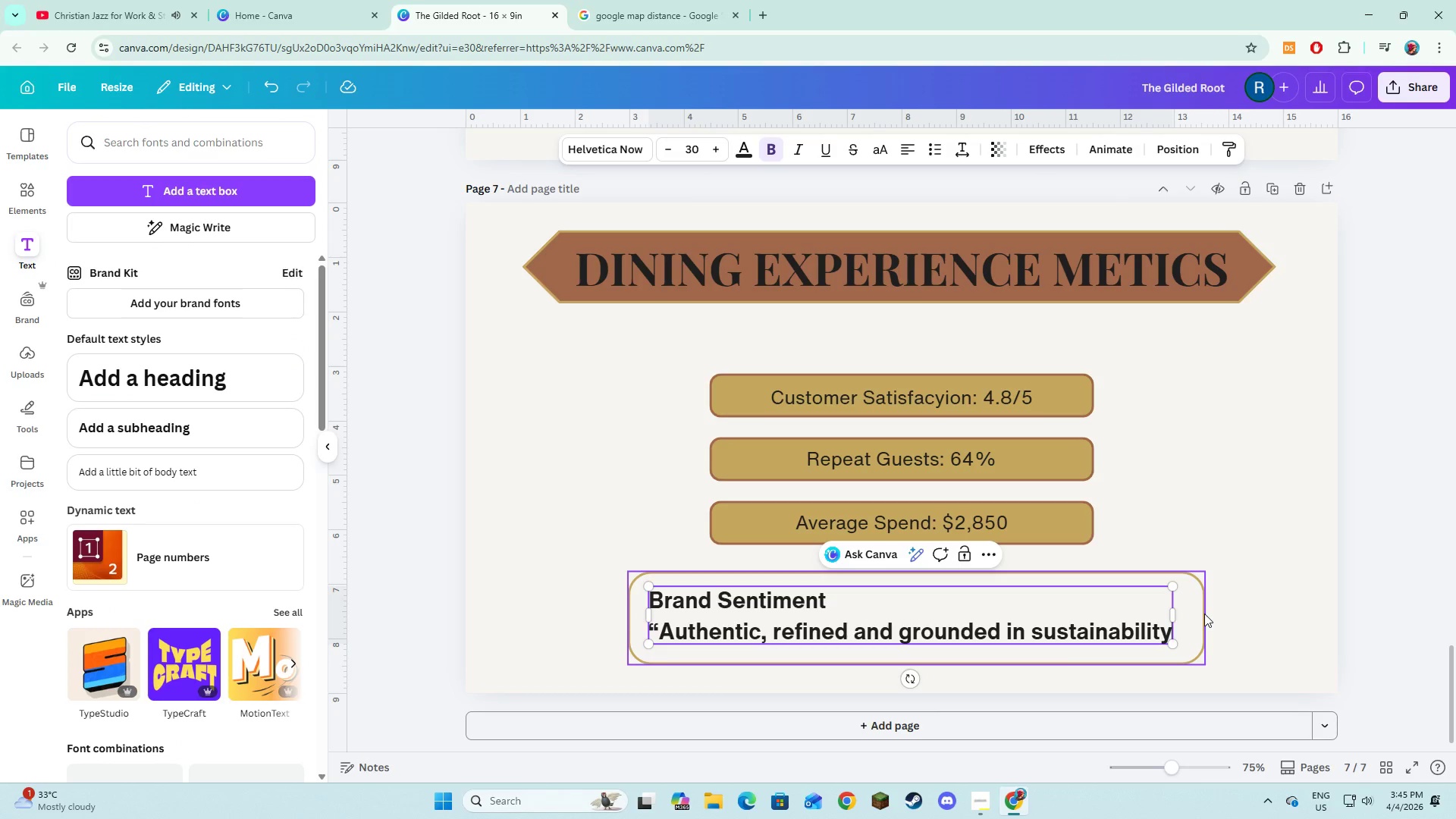 
key(Shift+ShiftRight)
 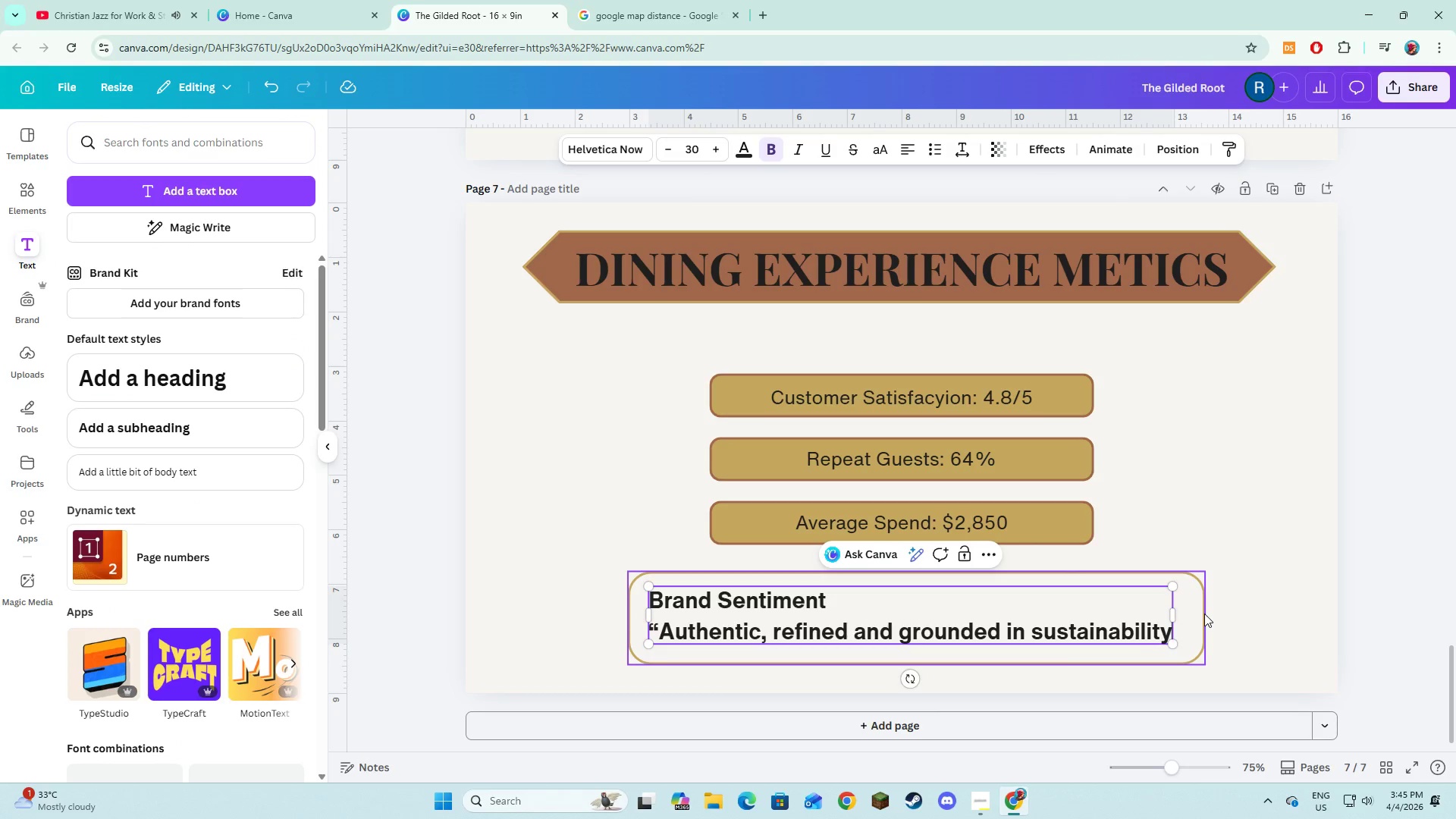 
key(Shift+Quote)
 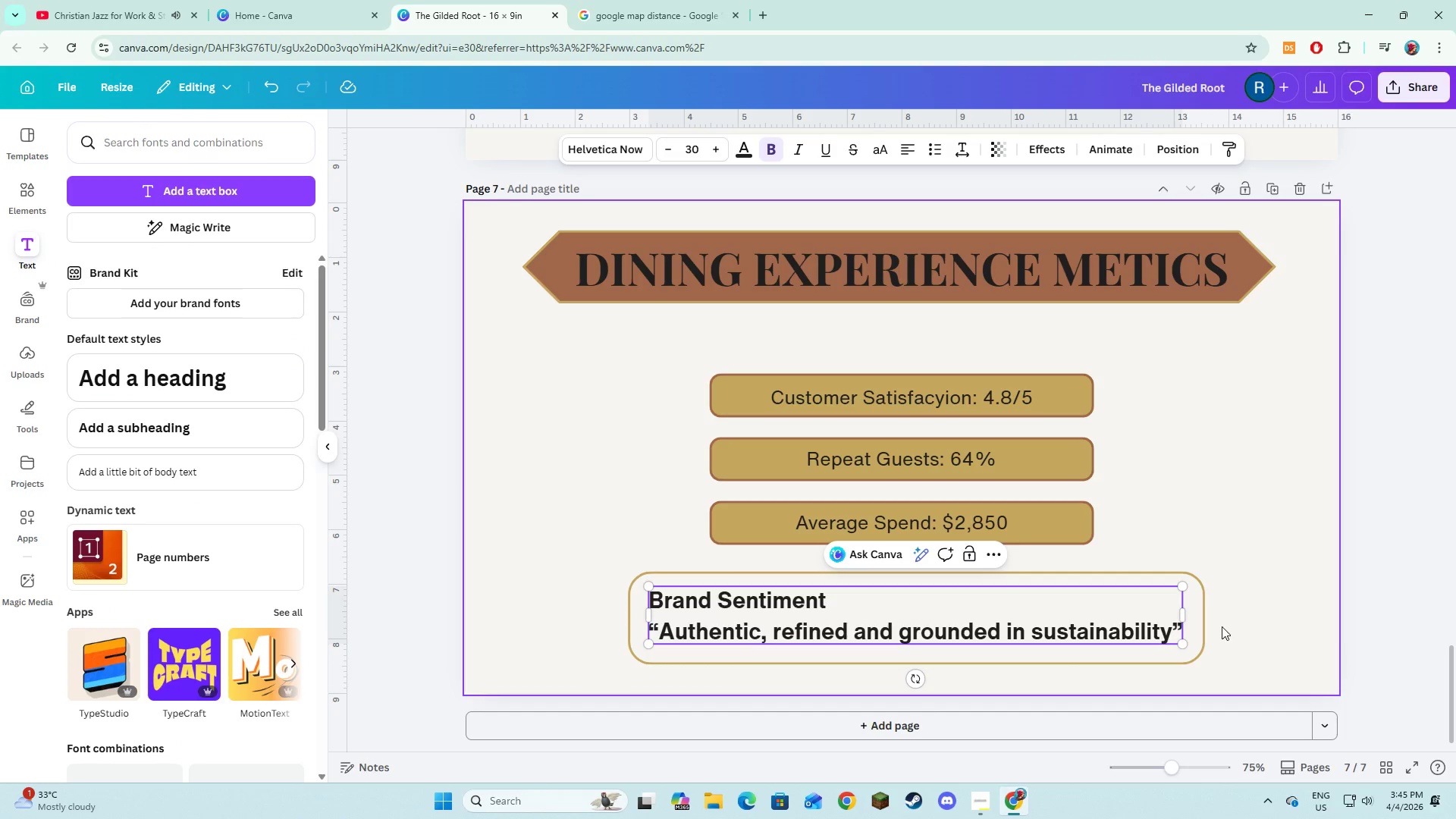 
left_click([1265, 663])
 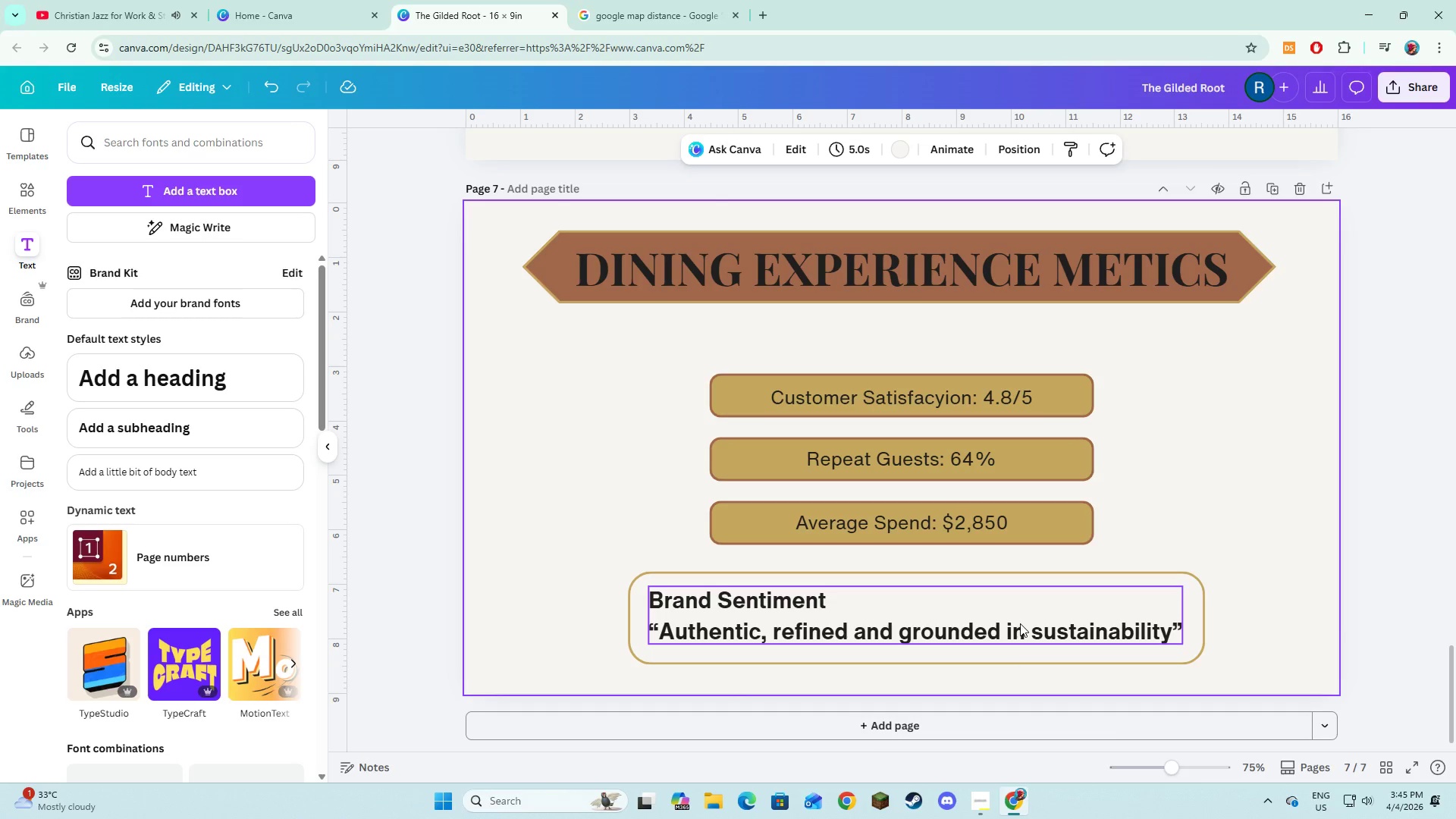 
left_click([1020, 623])
 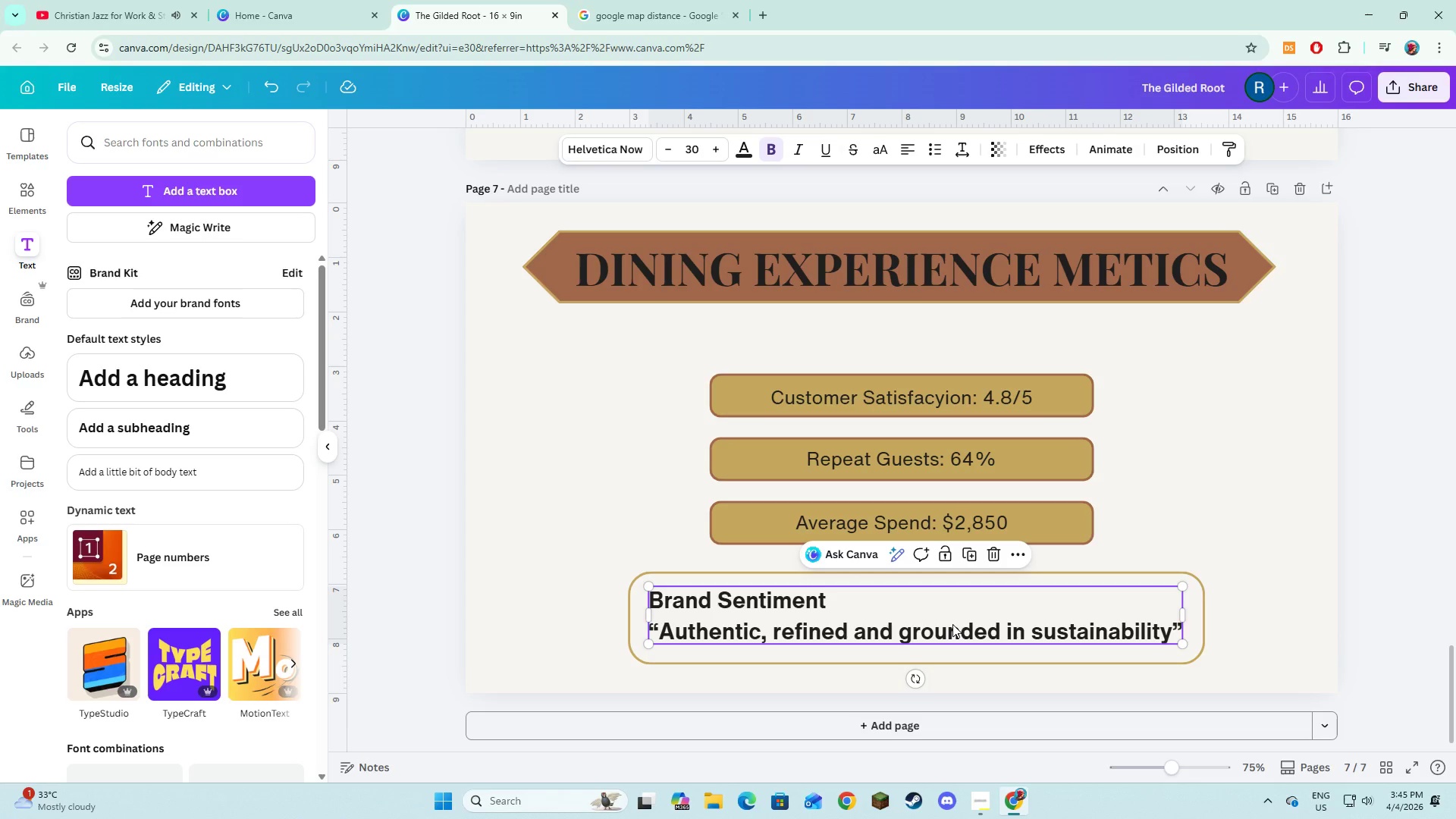 
left_click_drag(start_coordinate=[952, 624], to_coordinate=[952, 630])
 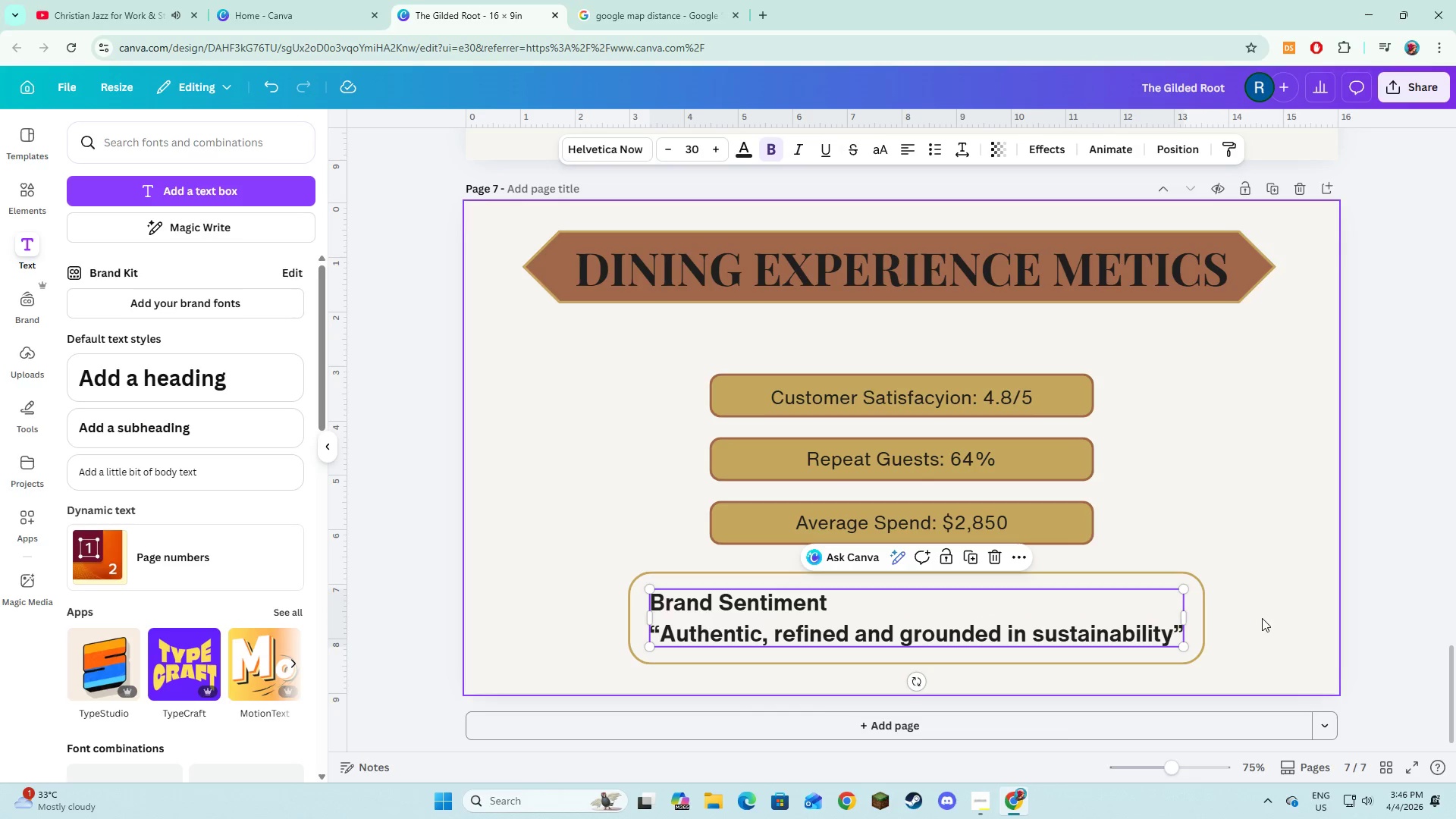 
left_click([1262, 618])
 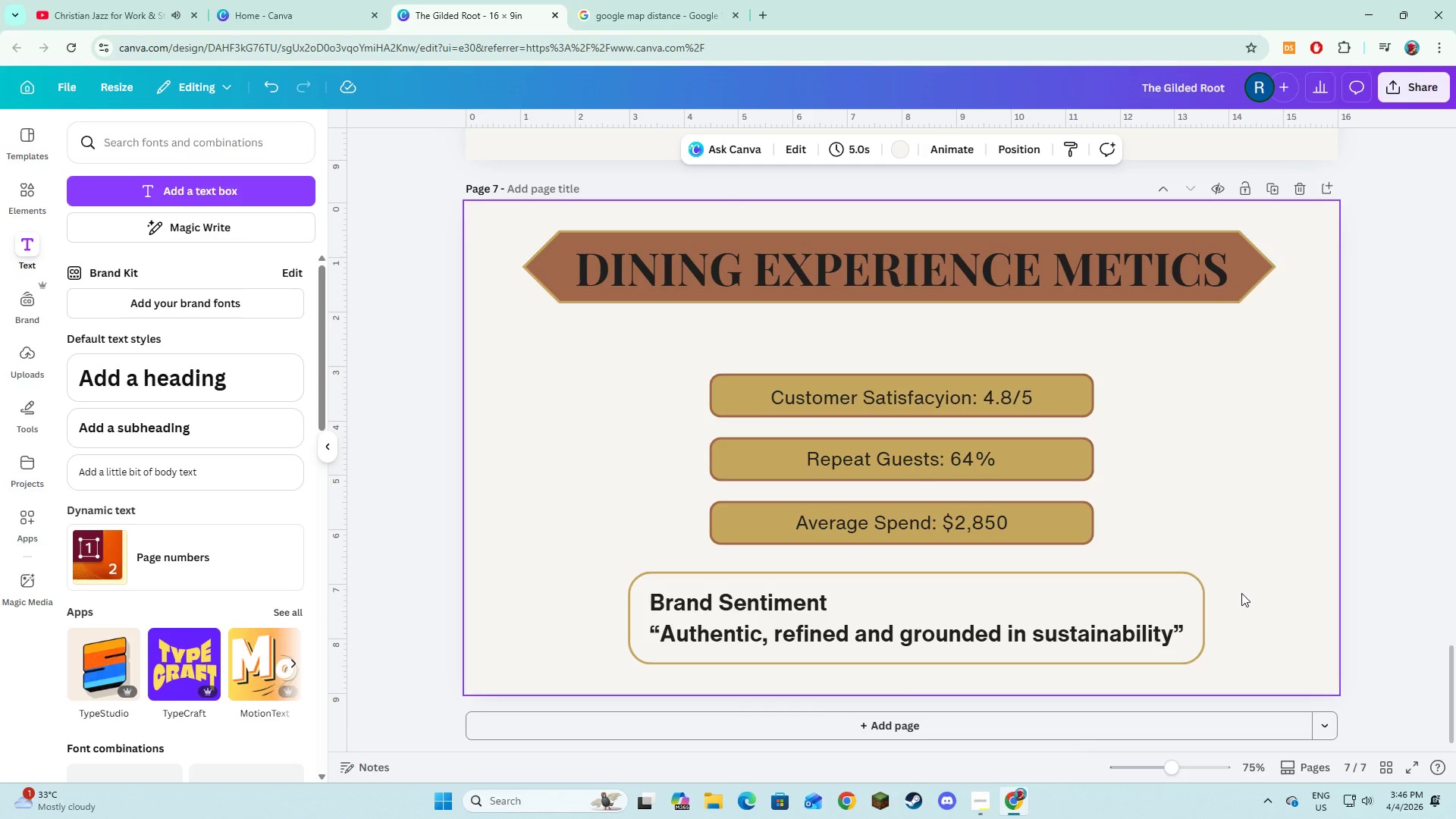 
scroll: coordinate [1243, 589], scroll_direction: down, amount: 3.0
 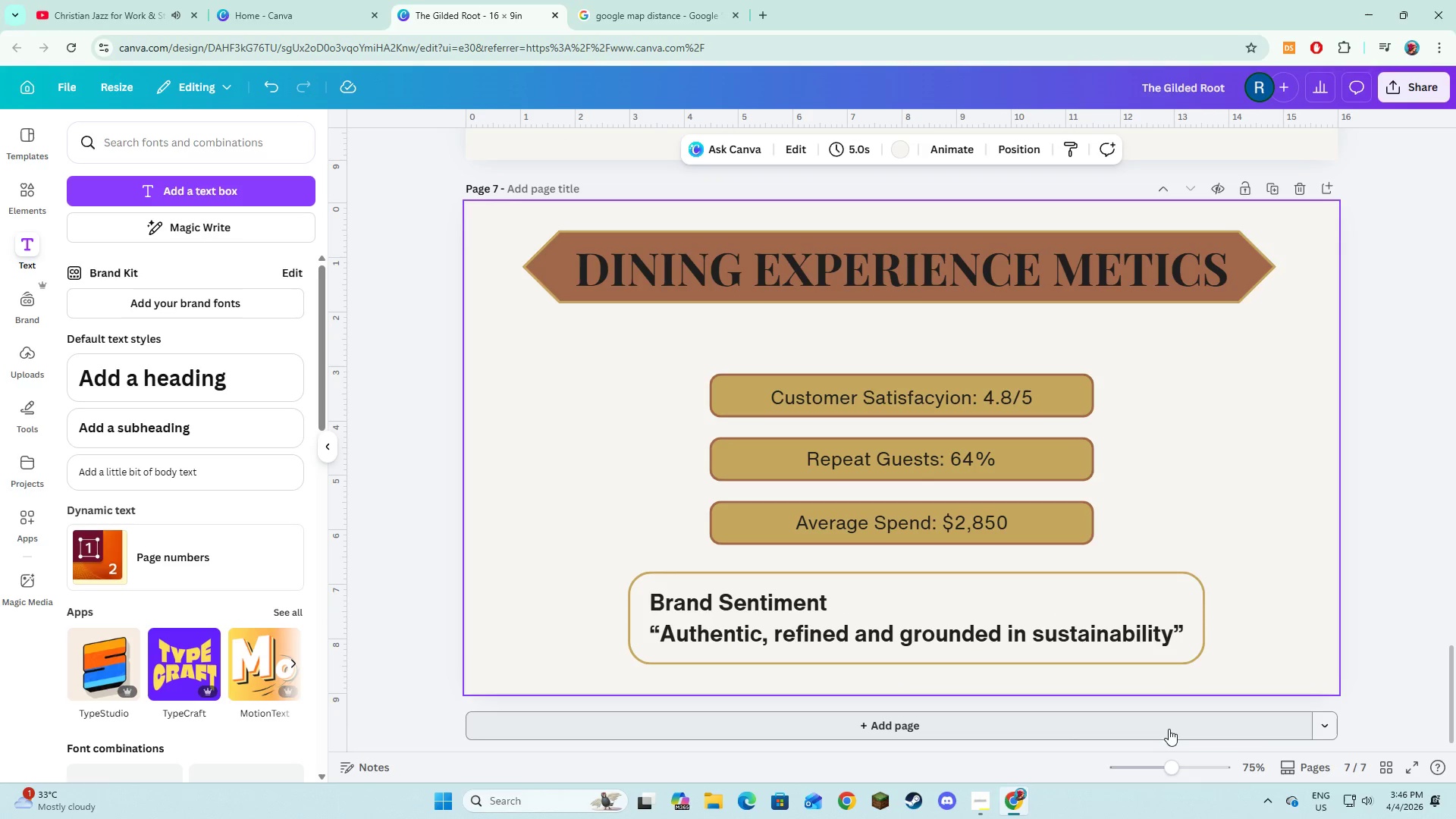 
left_click([1168, 733])
 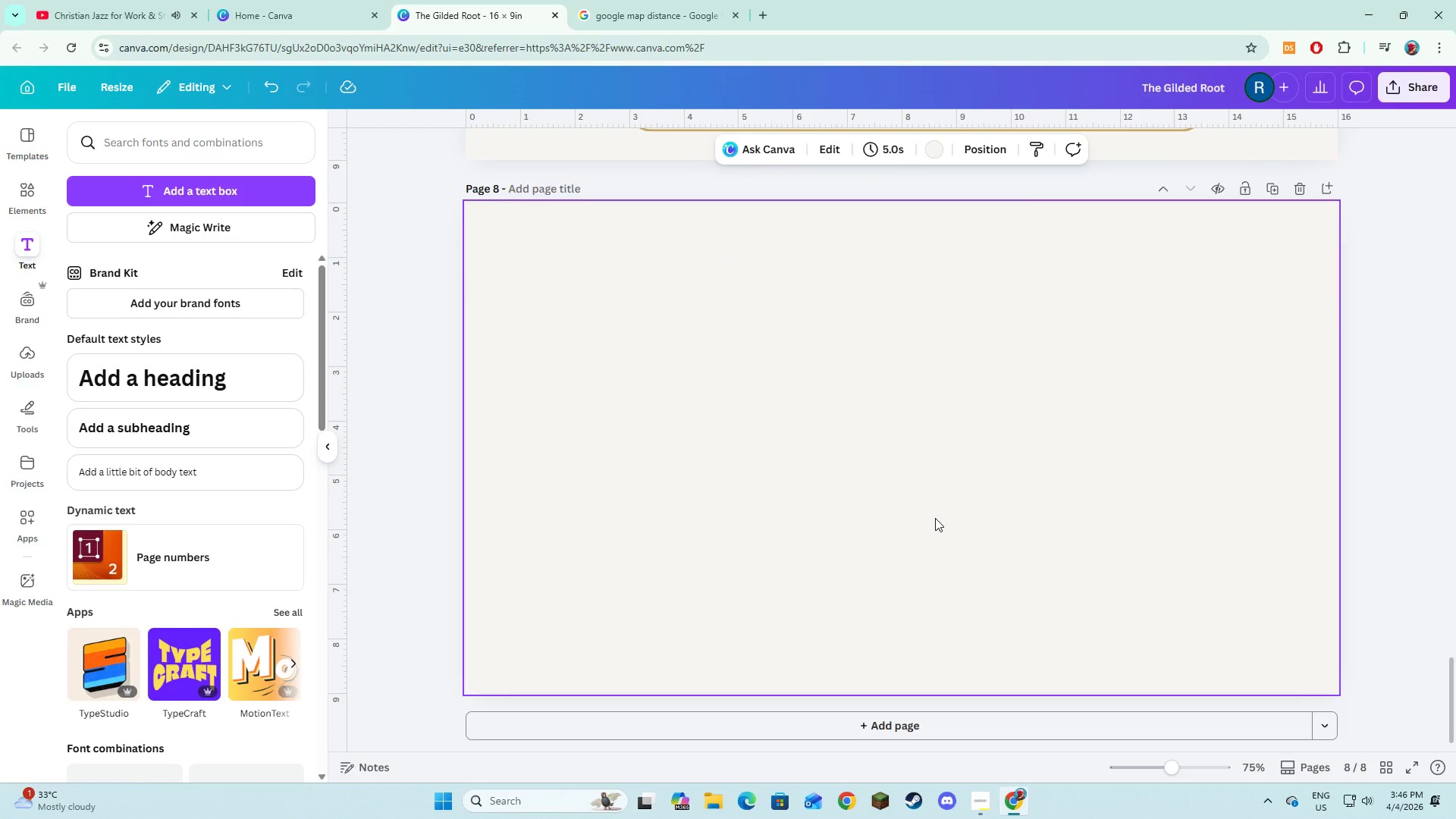 
scroll: coordinate [935, 517], scroll_direction: up, amount: 6.0
 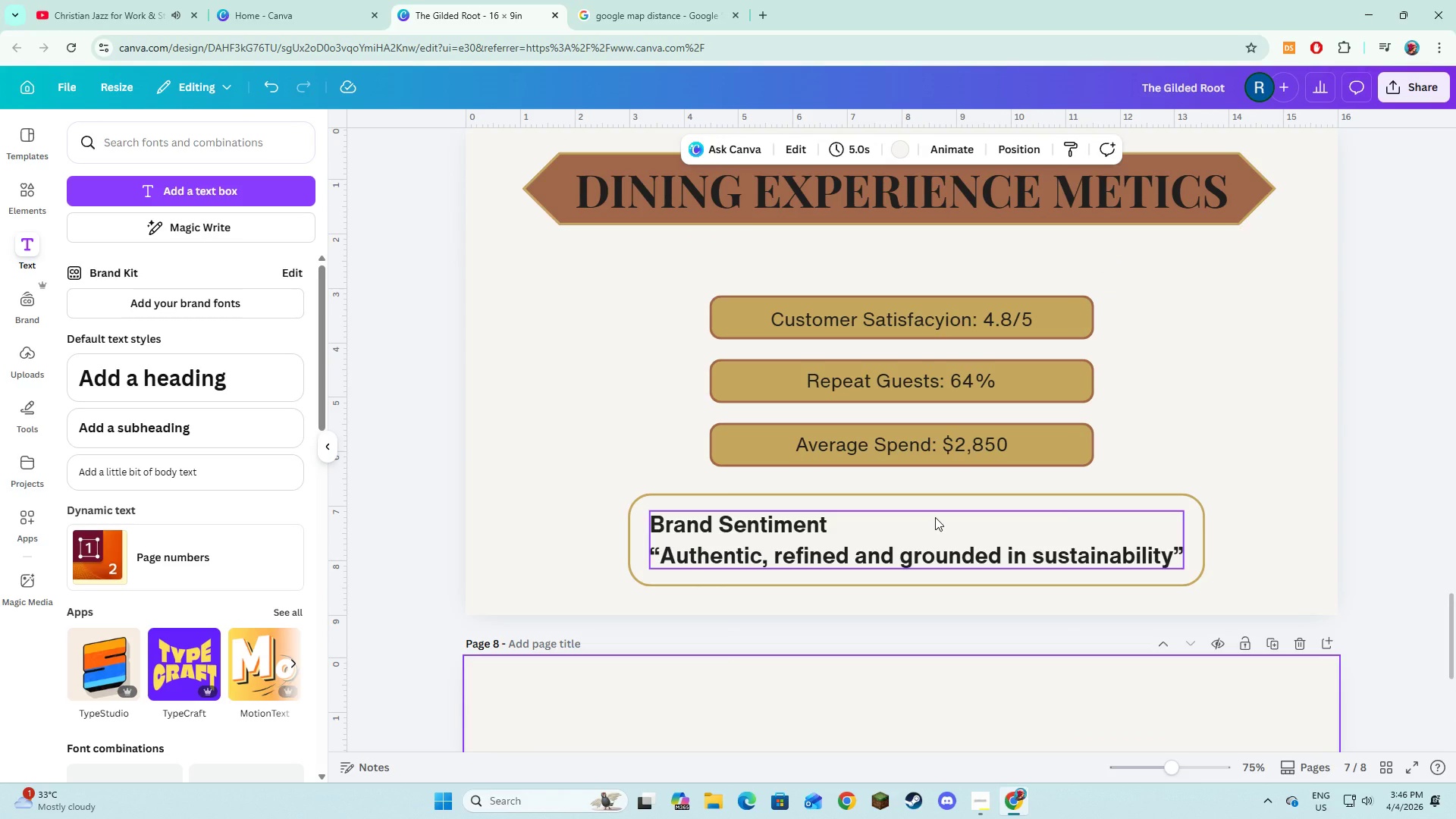 
scroll: coordinate [935, 517], scroll_direction: down, amount: 1.0
 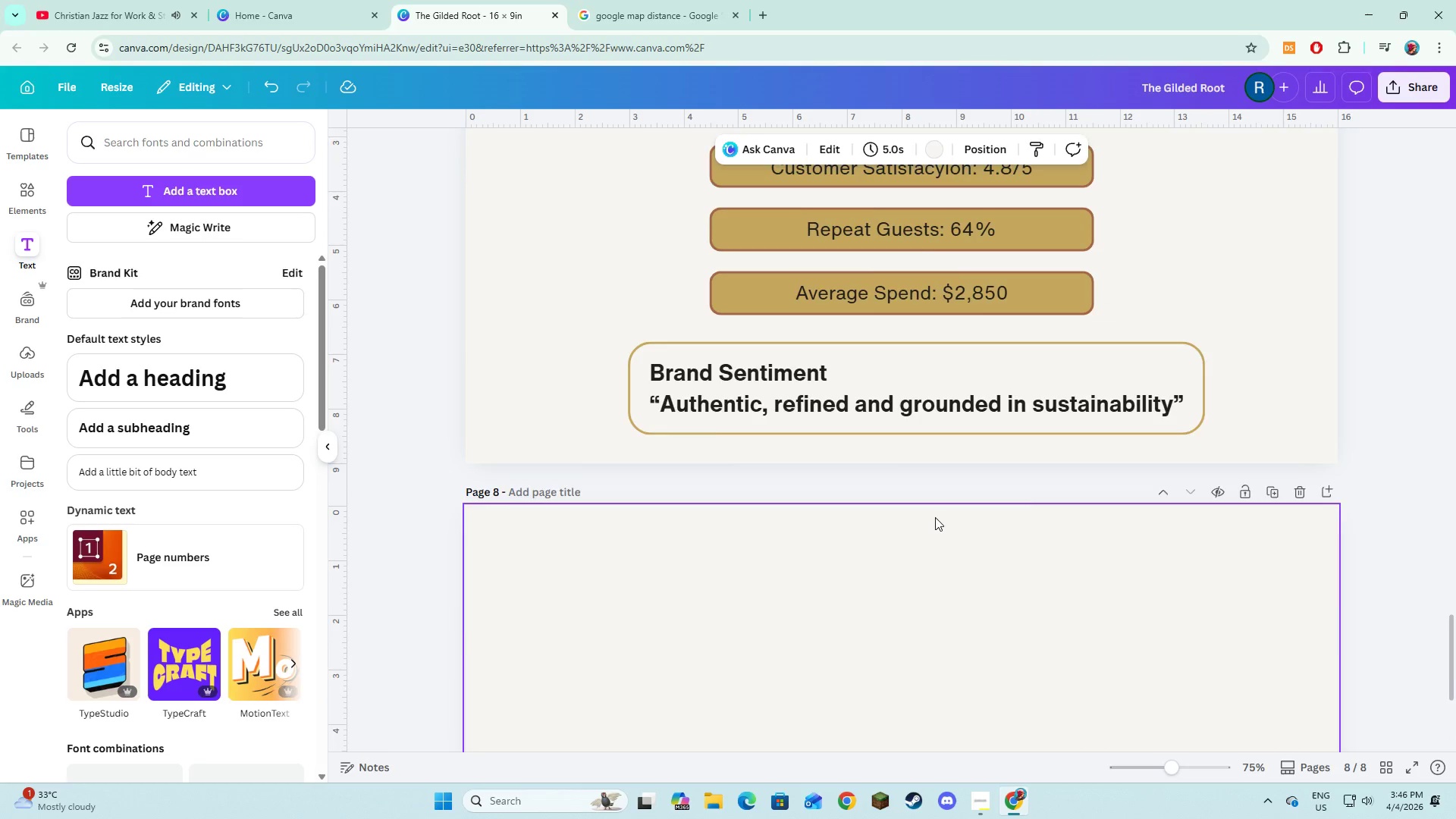 
scroll: coordinate [935, 517], scroll_direction: up, amount: 2.0
 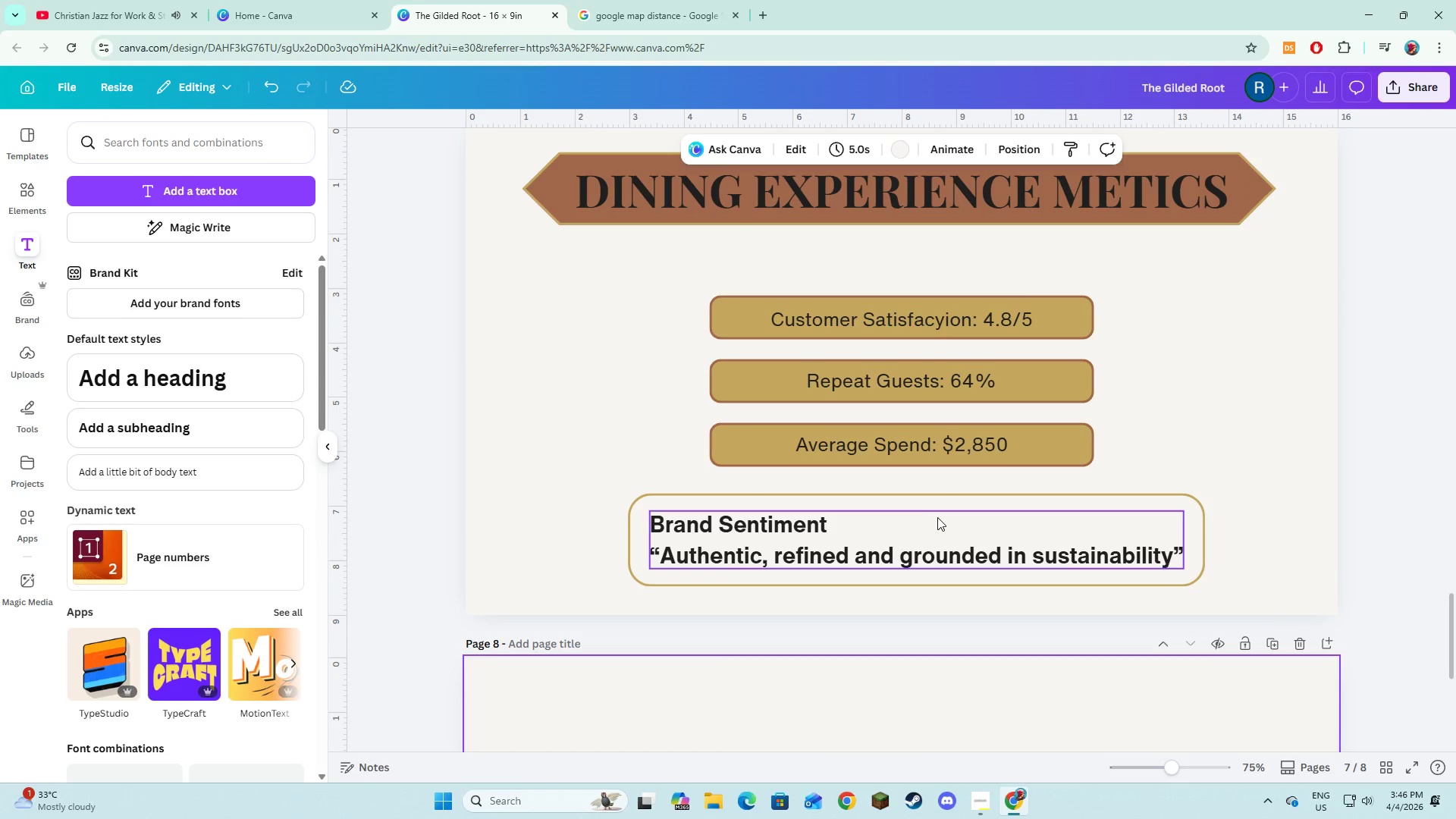 
scroll: coordinate [937, 517], scroll_direction: down, amount: 2.0
 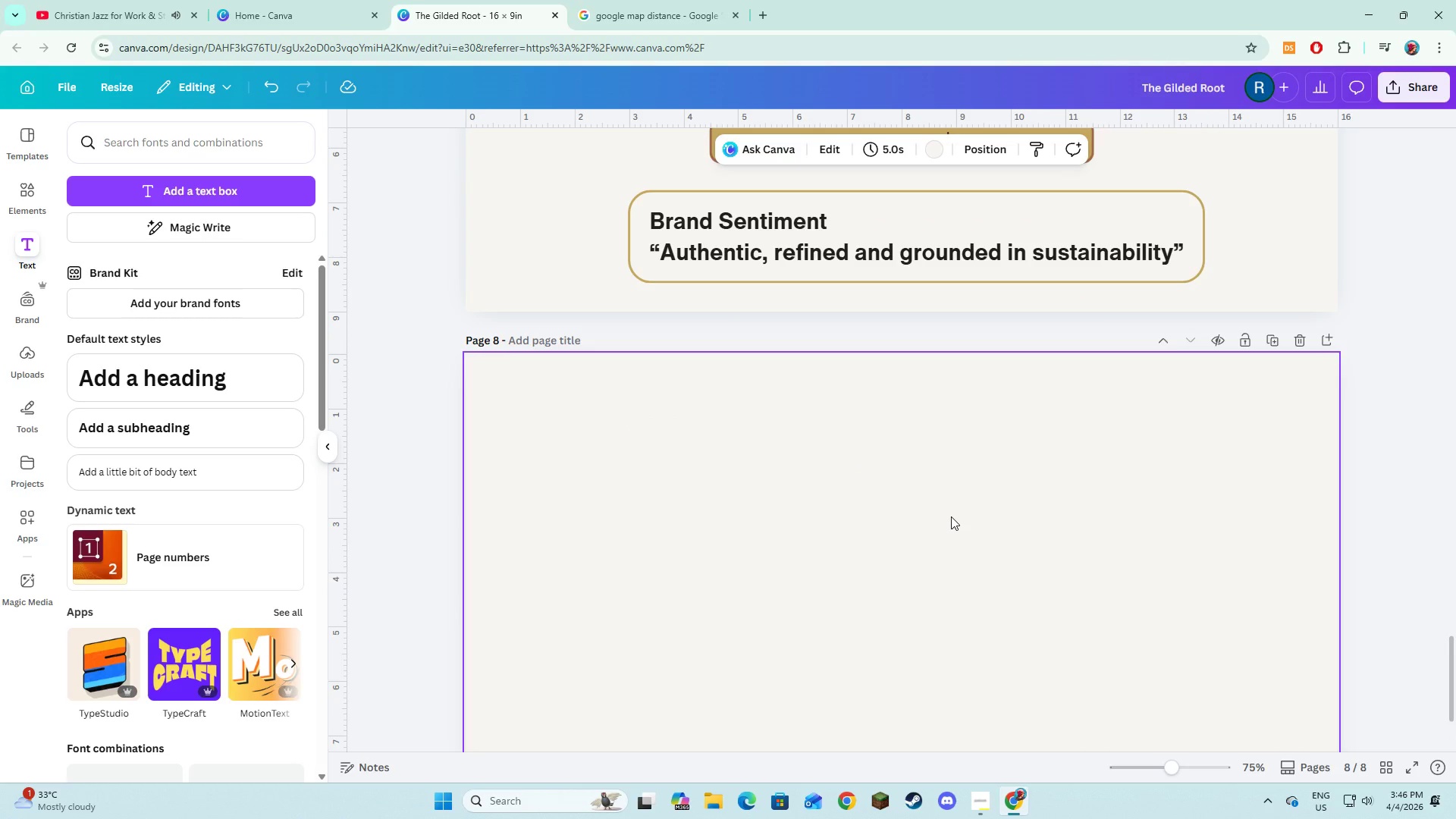 
key(Alt+AltLeft)
 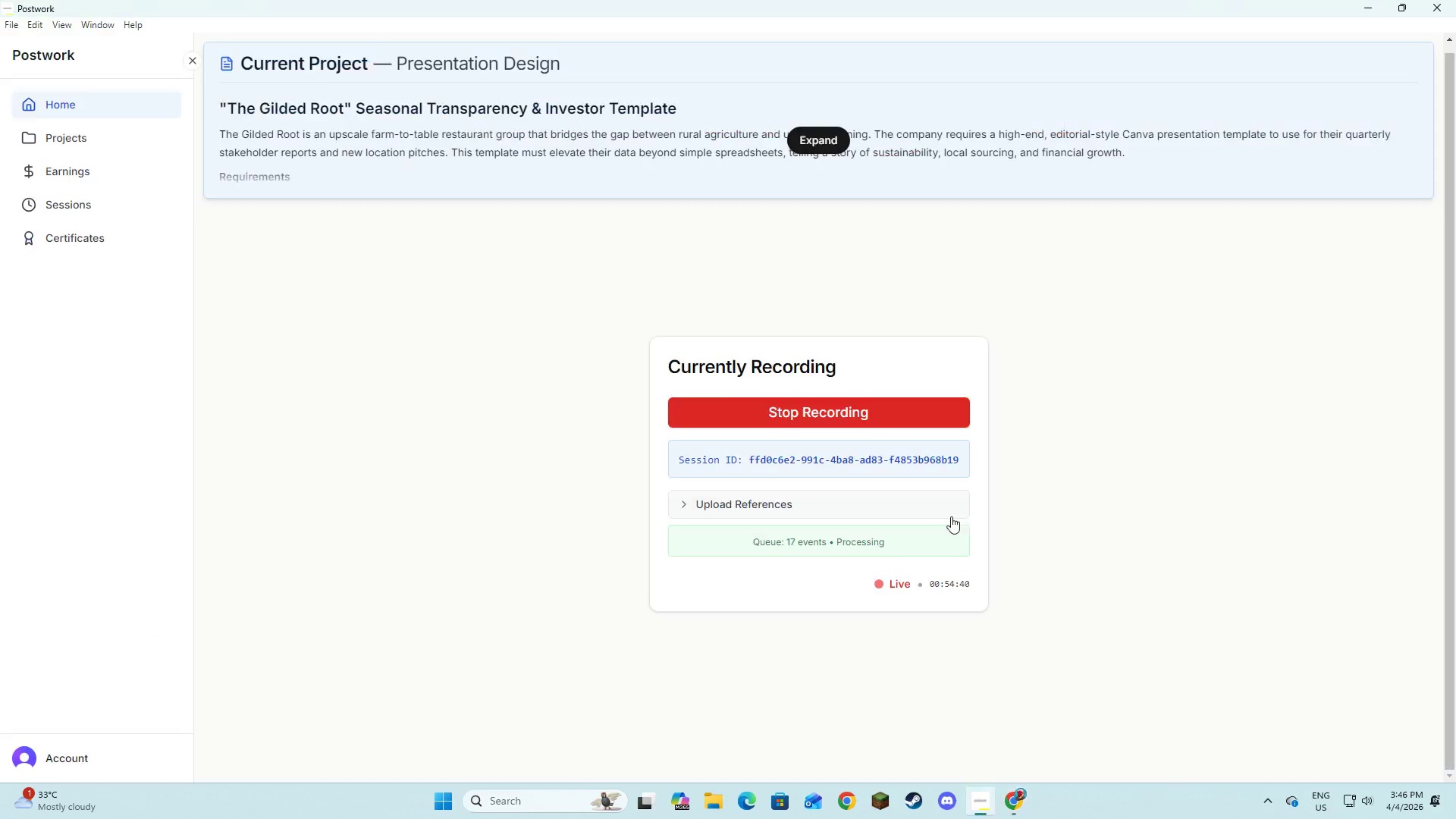 
key(Alt+Tab)